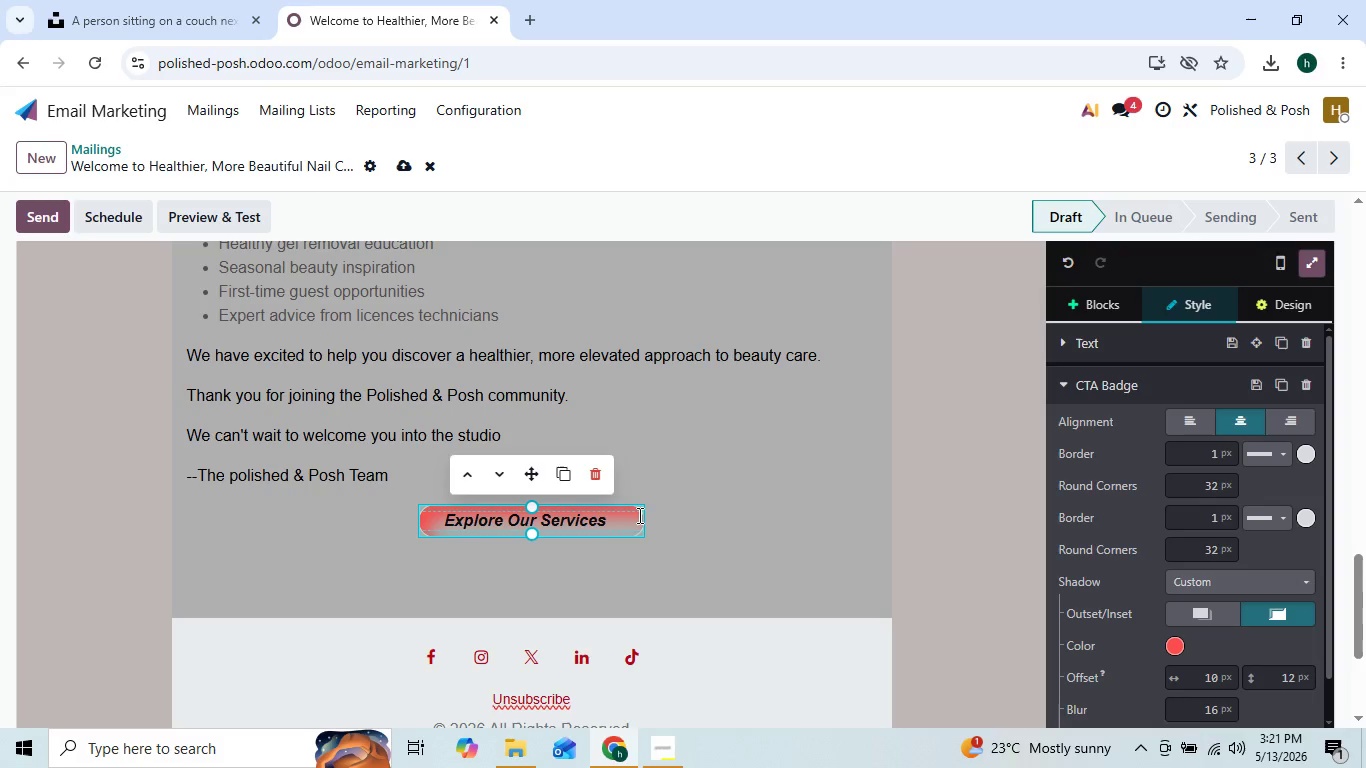 
left_click([638, 515])
 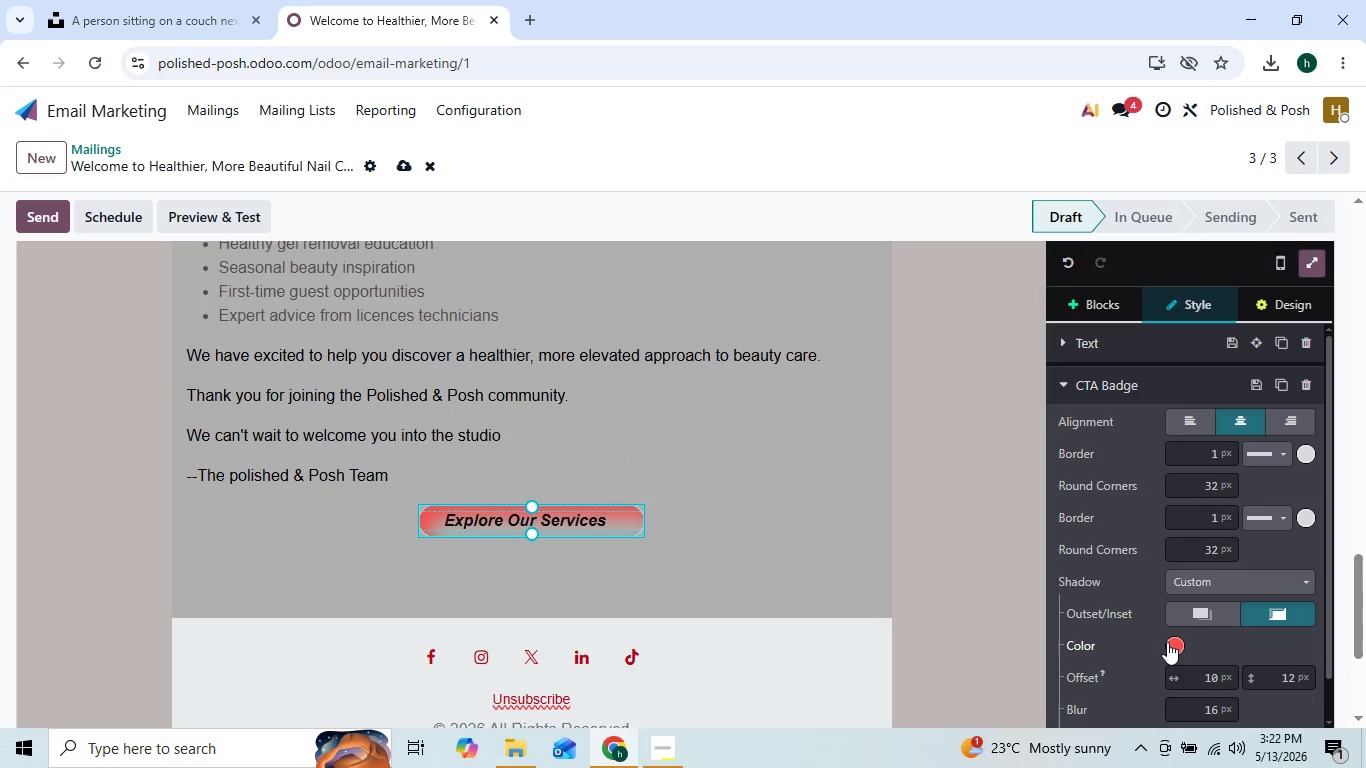 
left_click([1168, 648])
 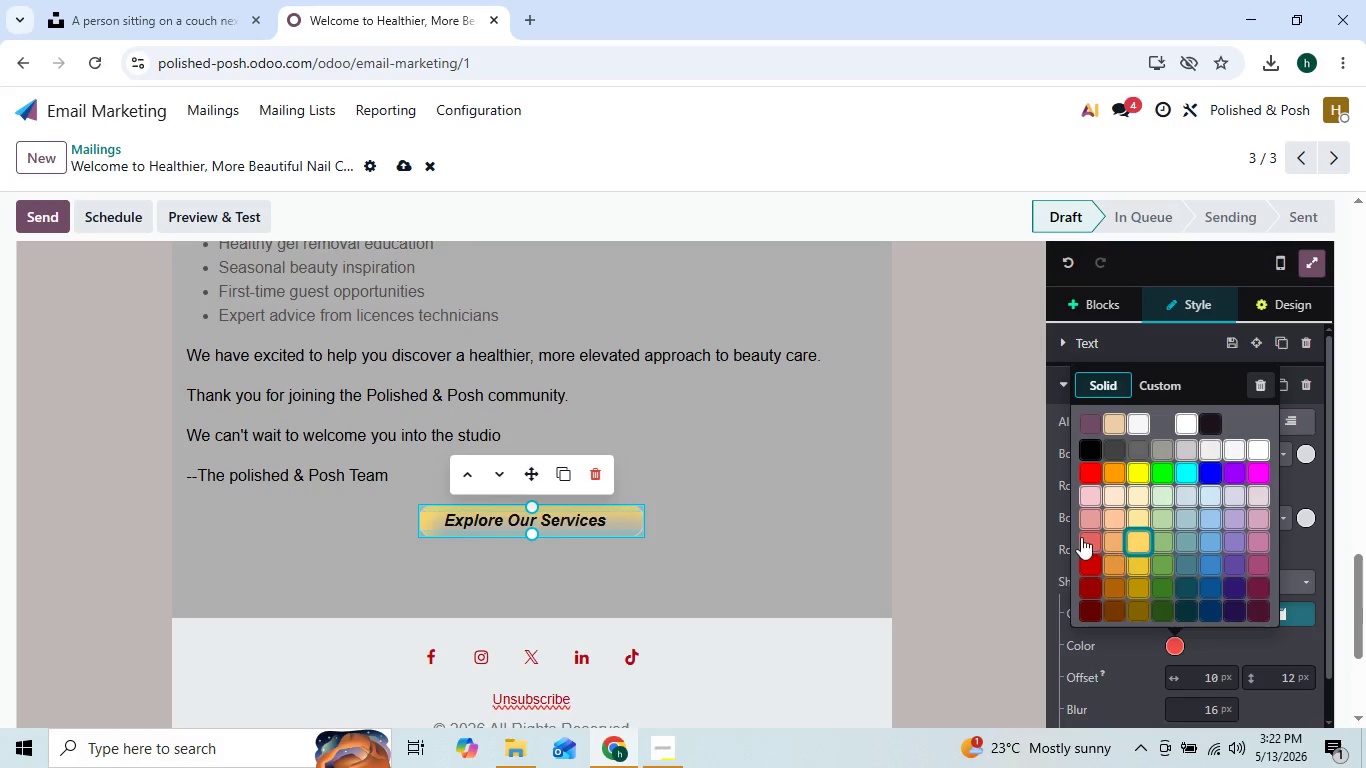 
wait(12.75)
 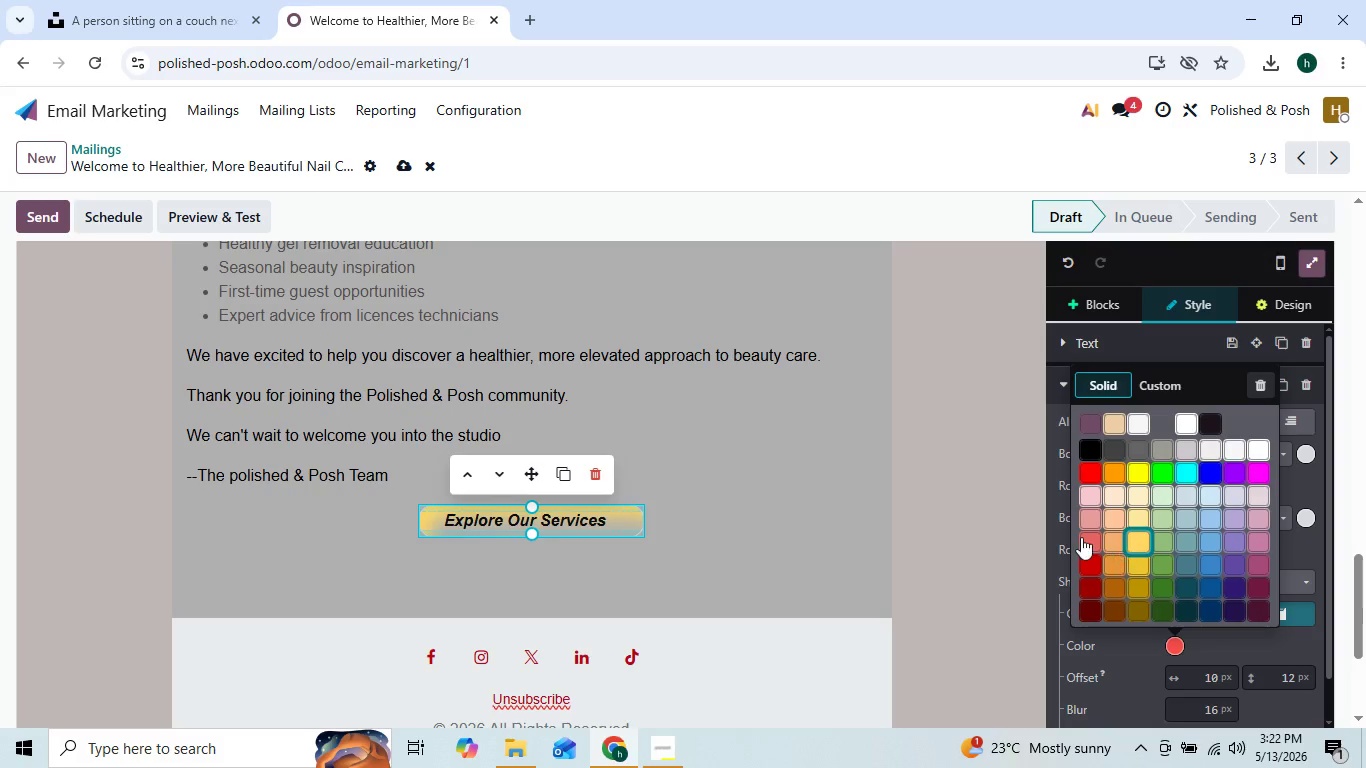 
left_click([1169, 372])
 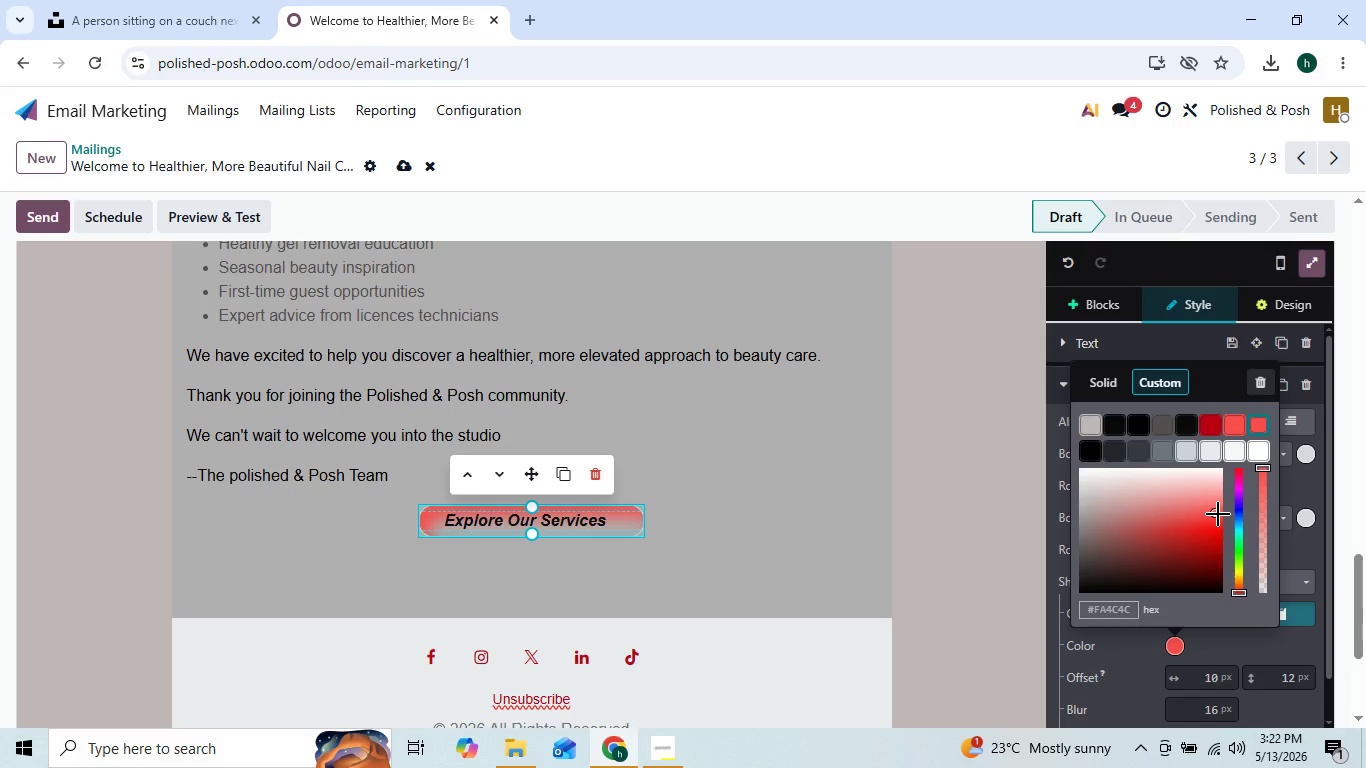 
left_click_drag(start_coordinate=[1218, 514], to_coordinate=[1177, 532])
 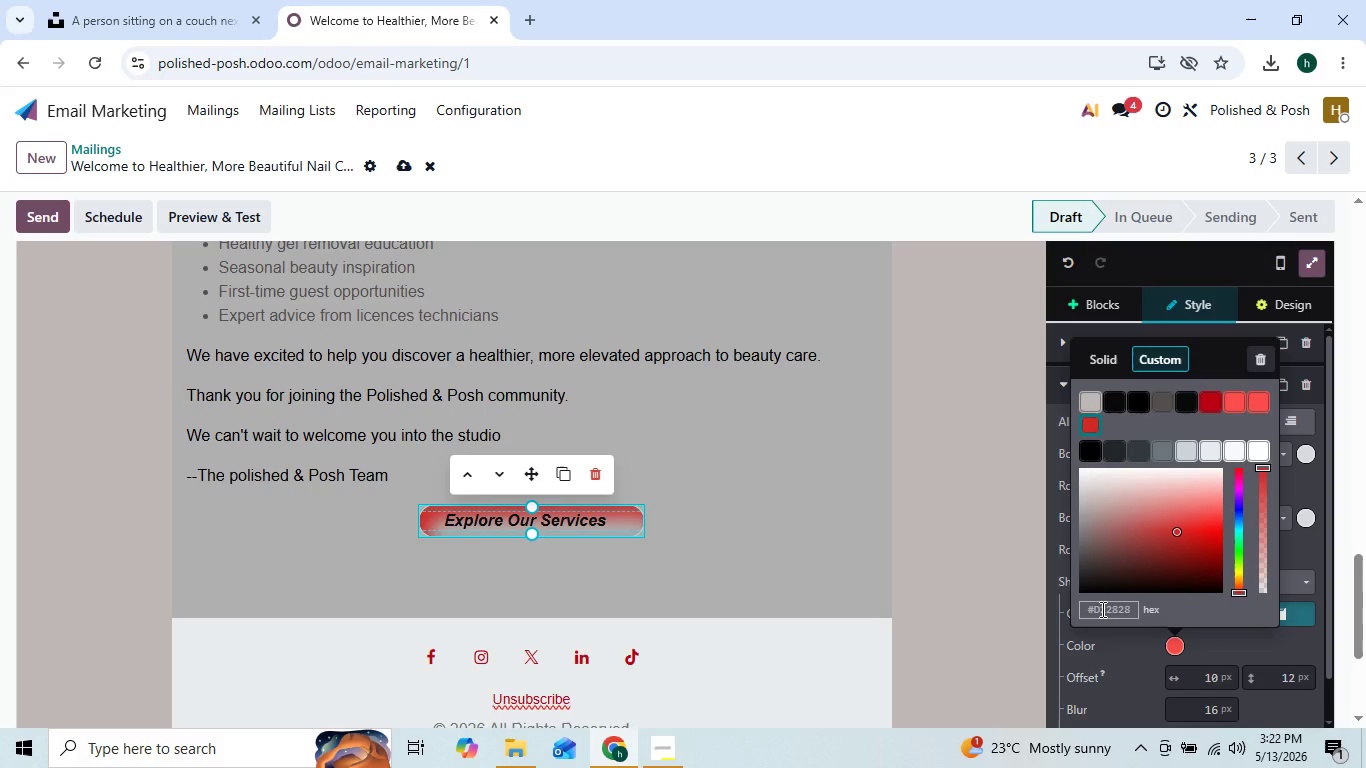 
left_click([1101, 609])
 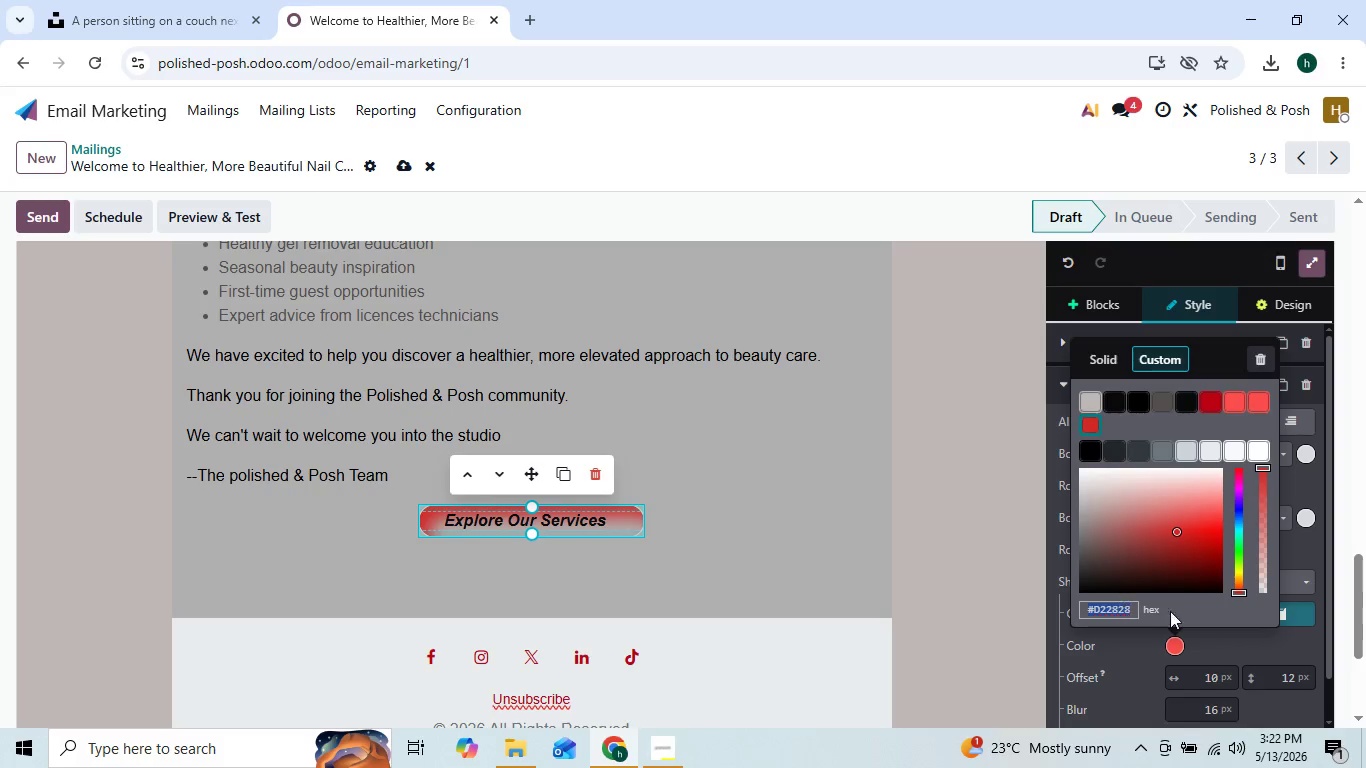 
key(Control+V)
 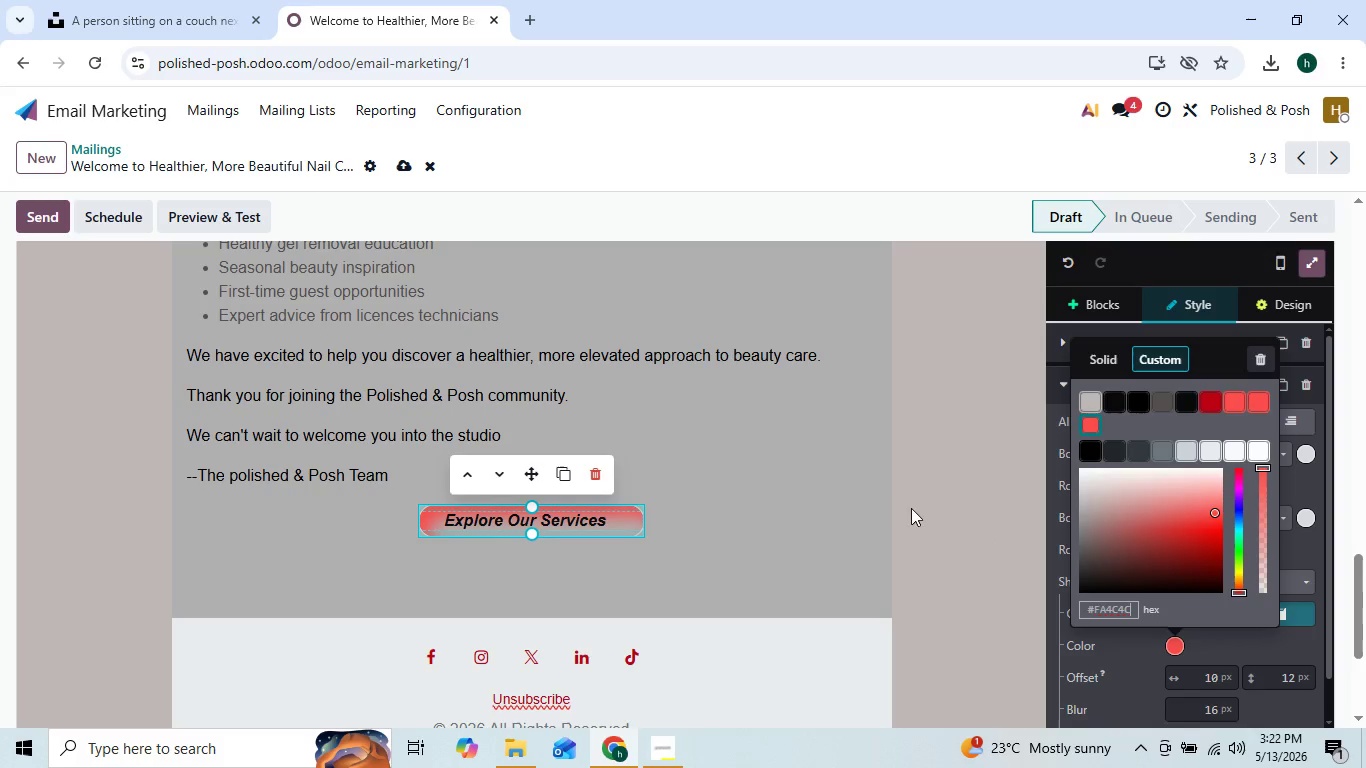 
left_click([918, 495])
 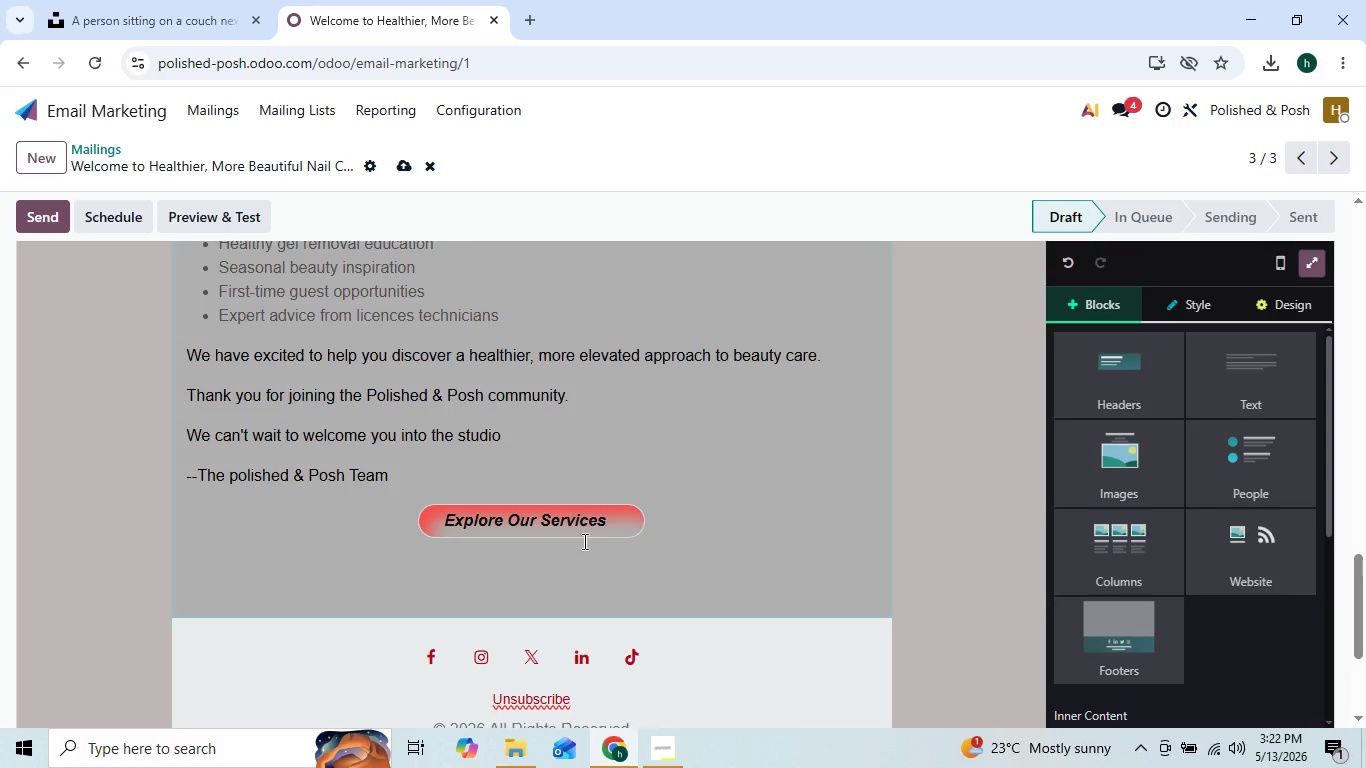 
wait(10.72)
 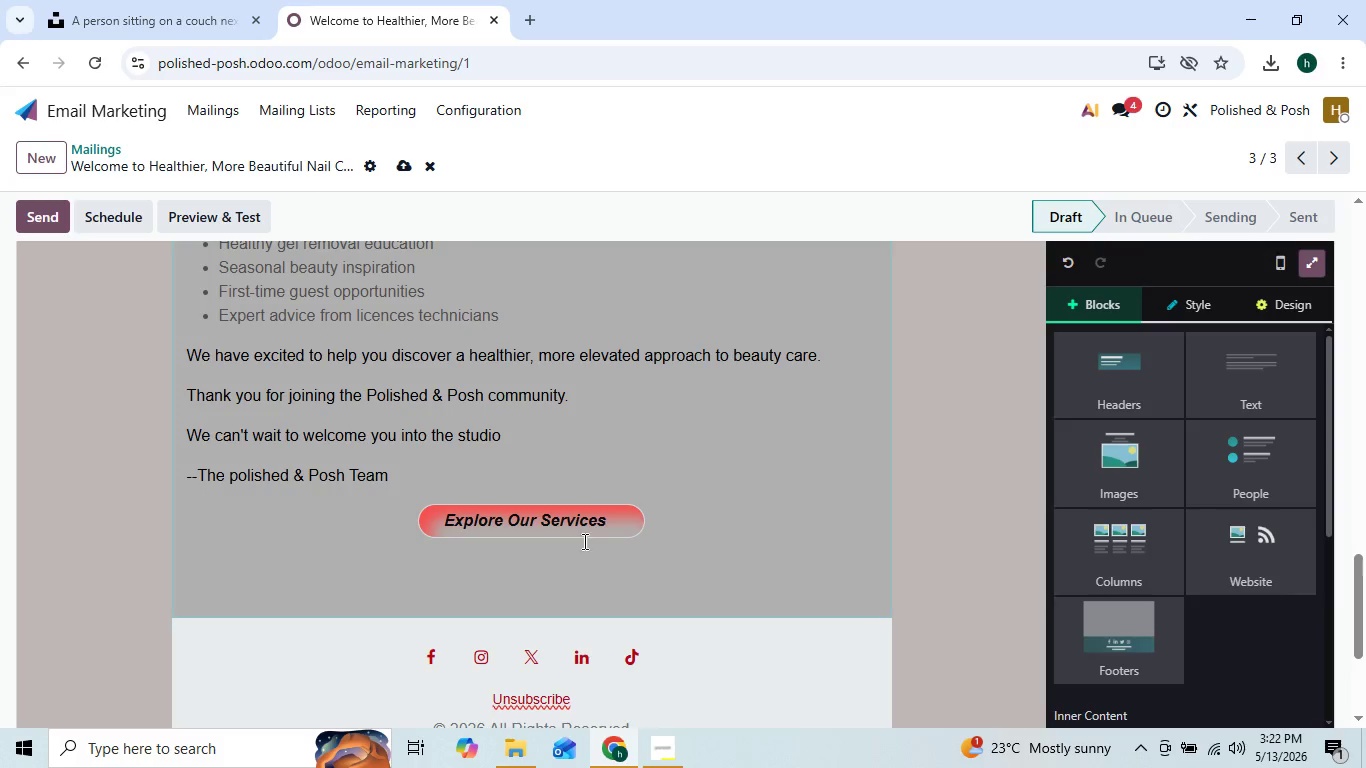 
left_click([199, 113])
 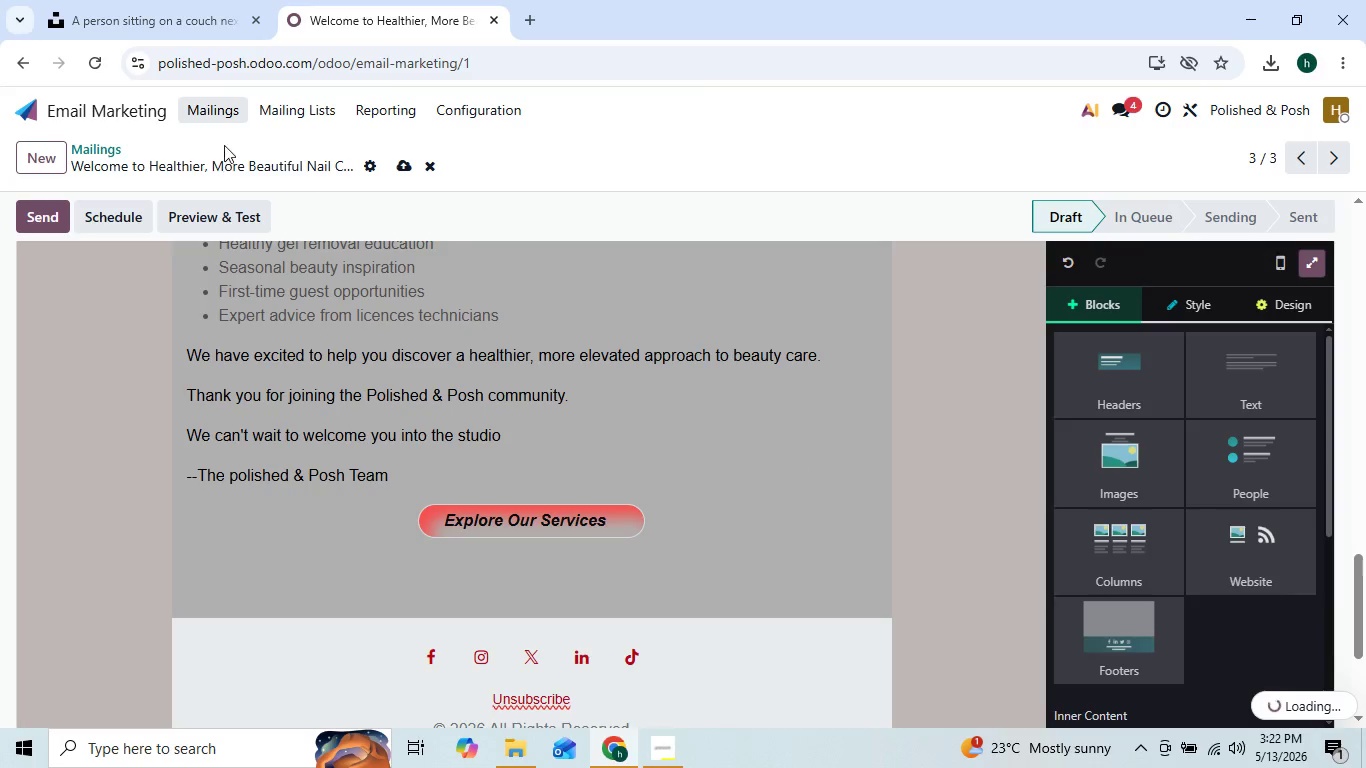 
left_click([224, 112])
 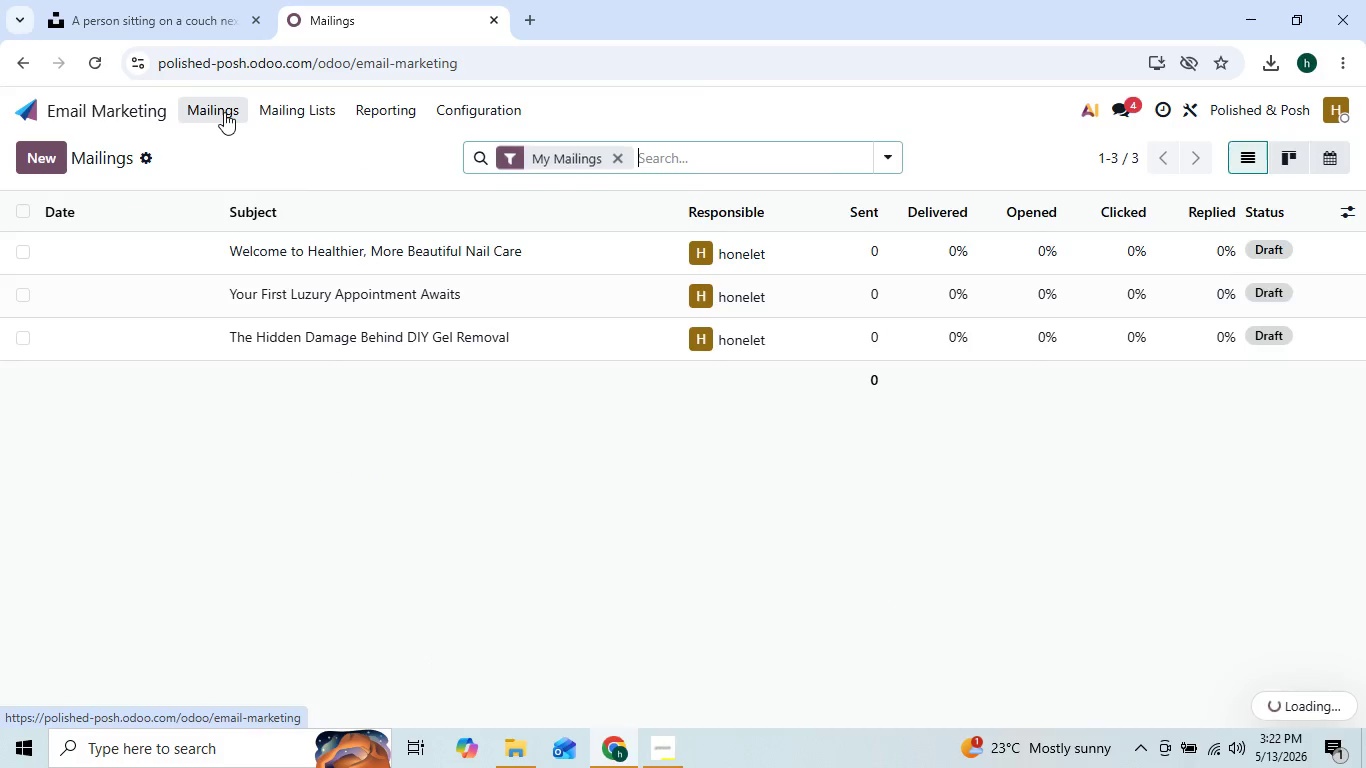 
left_click([224, 112])
 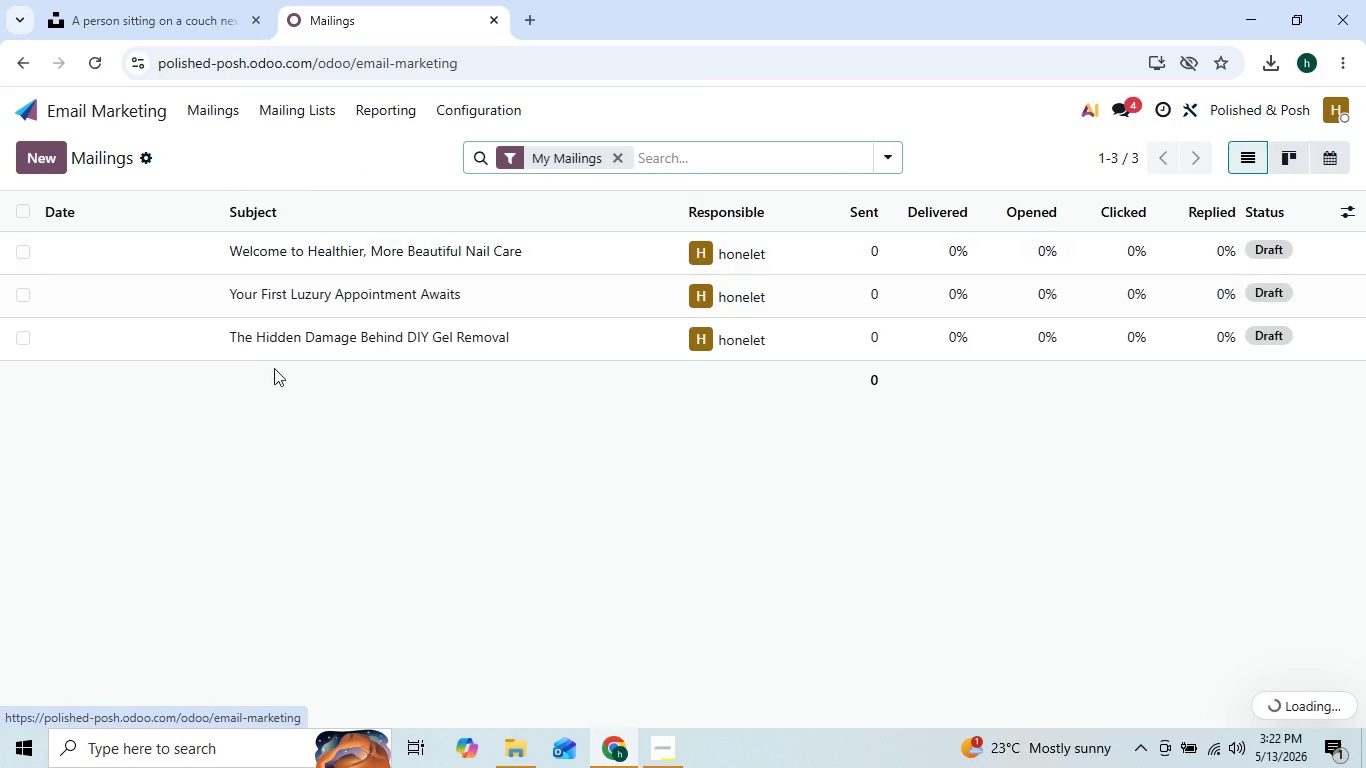 
mouse_move([311, 369])
 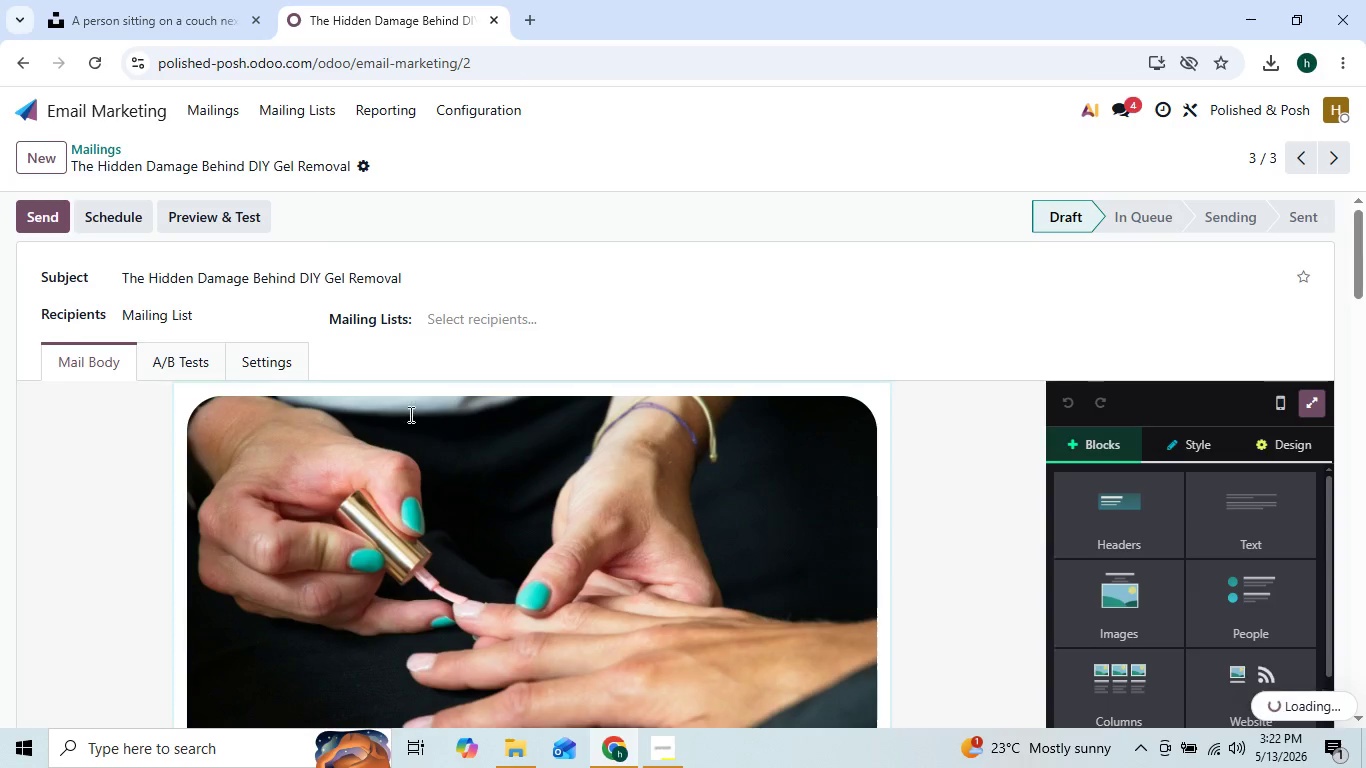 
scroll: coordinate [499, 348], scroll_direction: down, amount: 69.0
 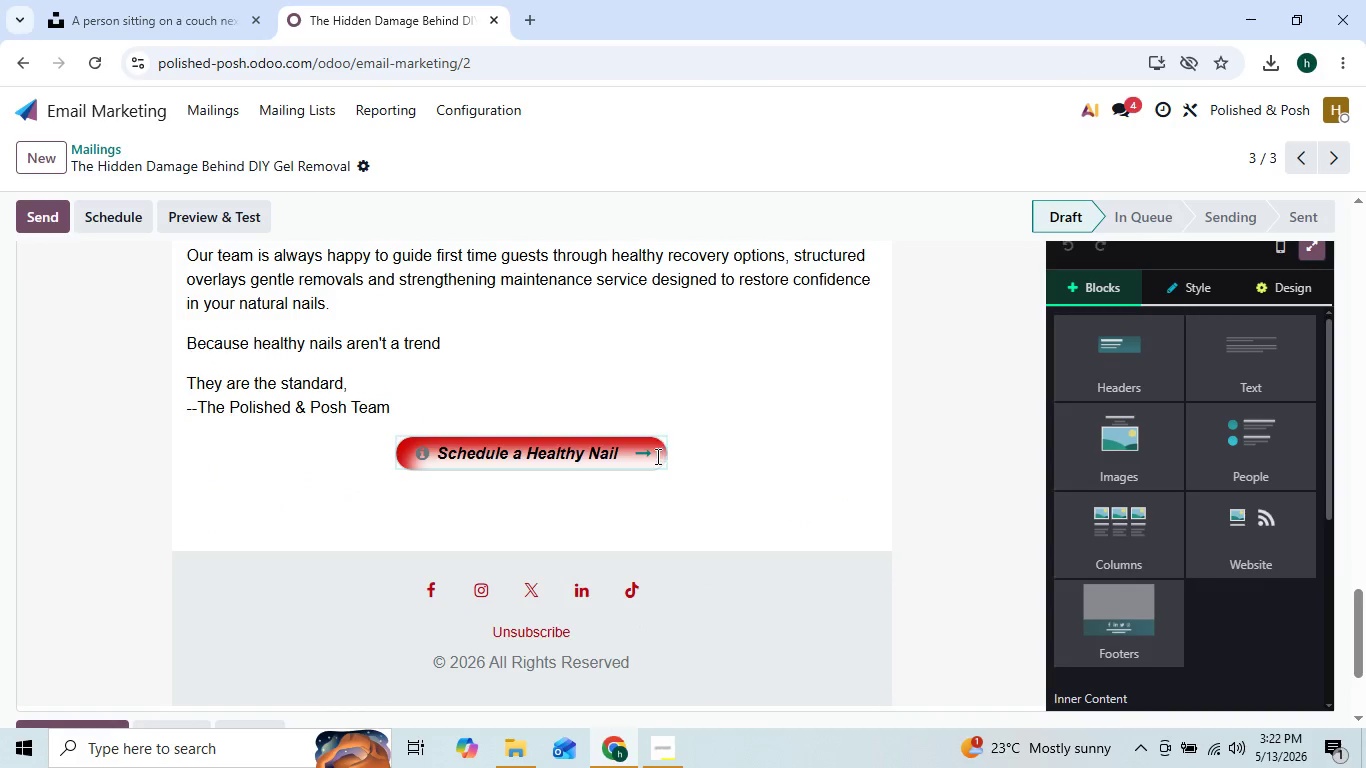 
left_click([639, 452])
 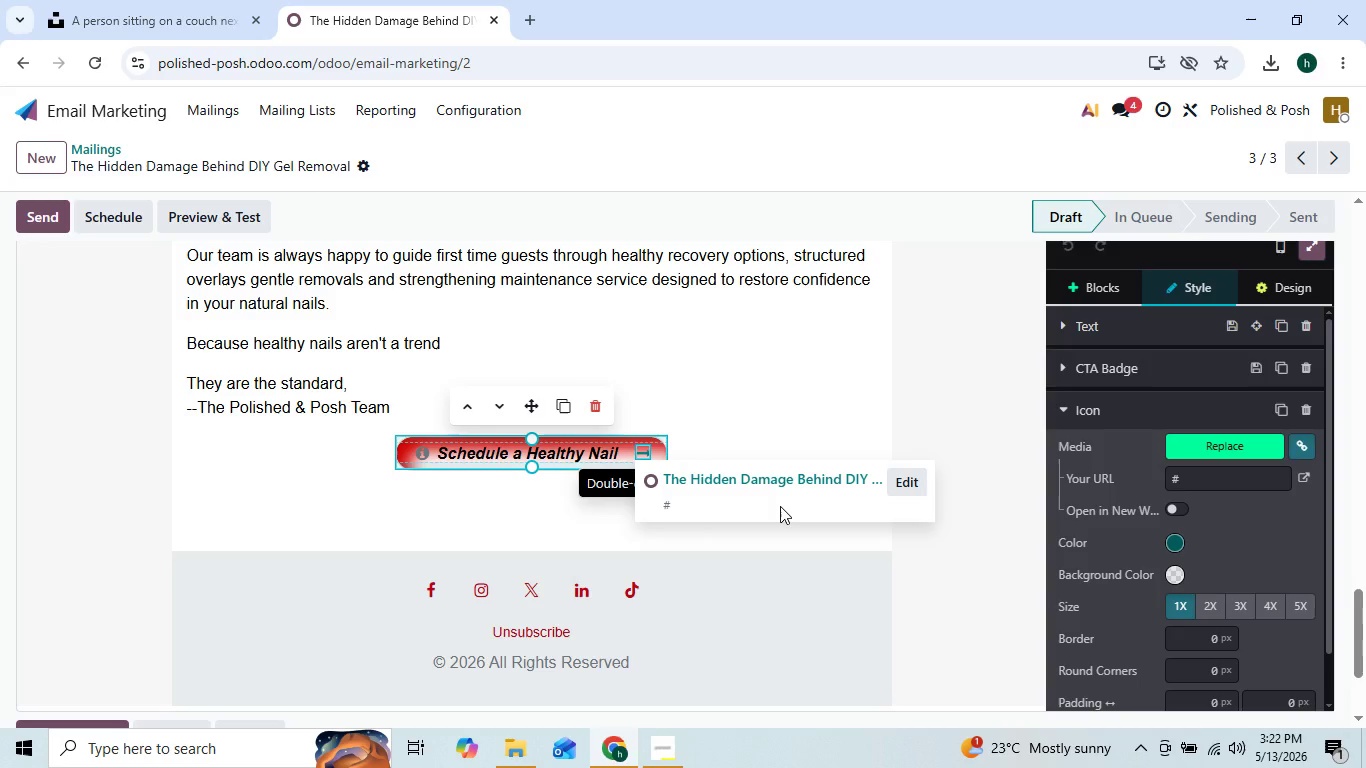 
key(Backspace)
 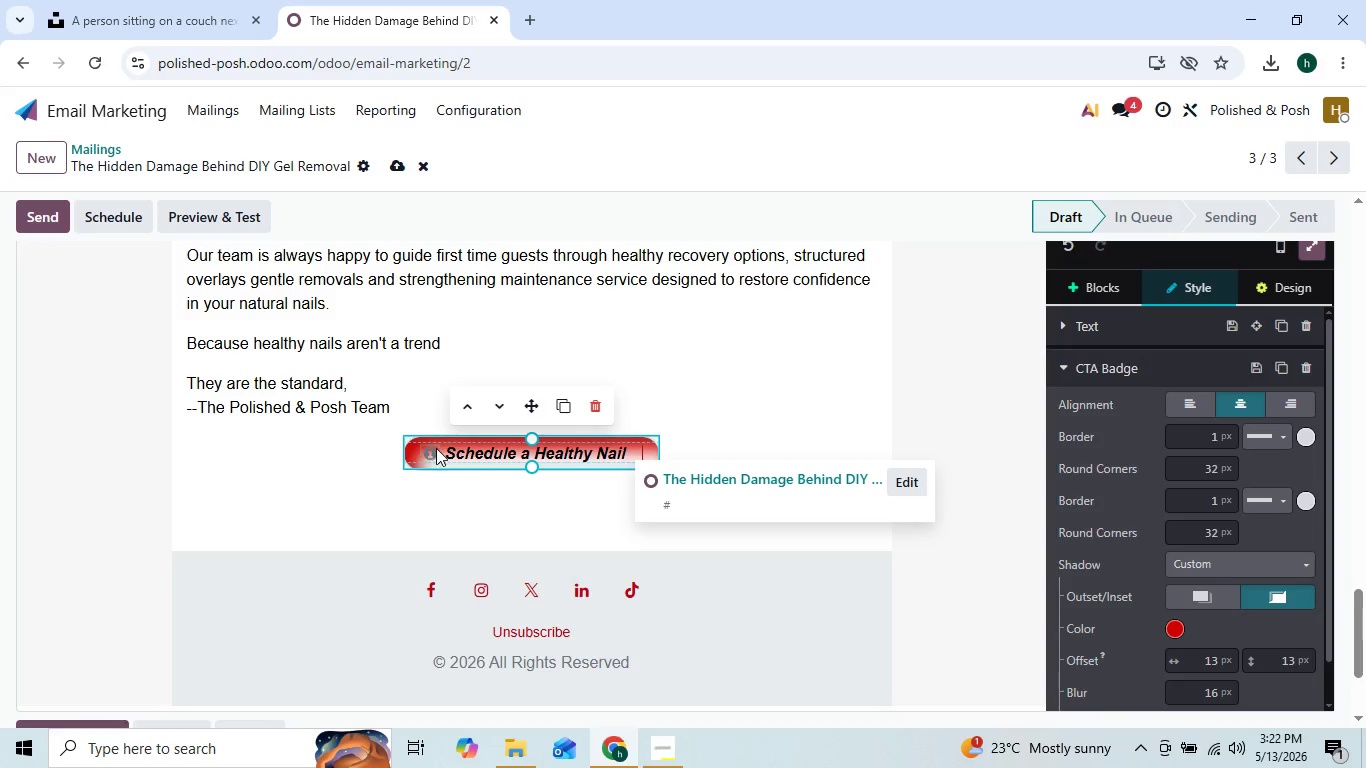 
left_click([436, 451])
 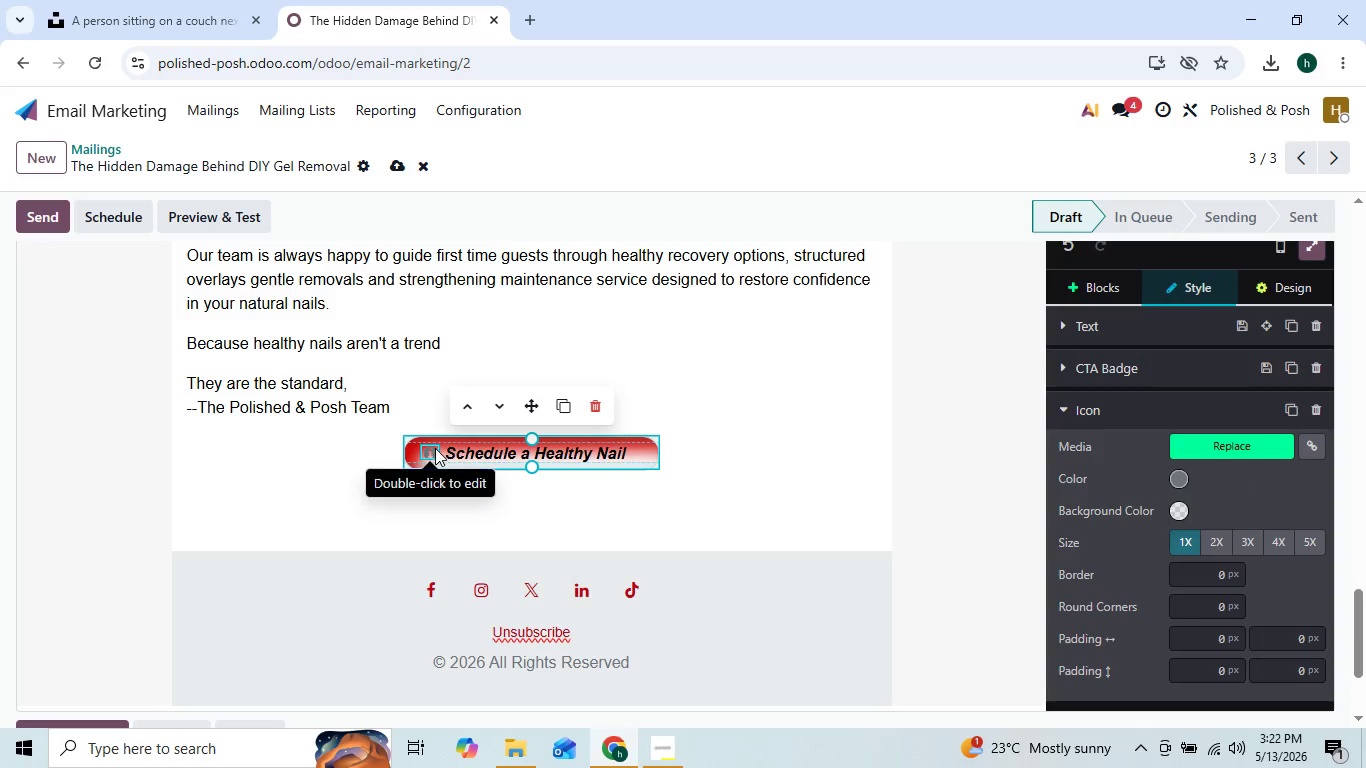 
key(Backspace)
 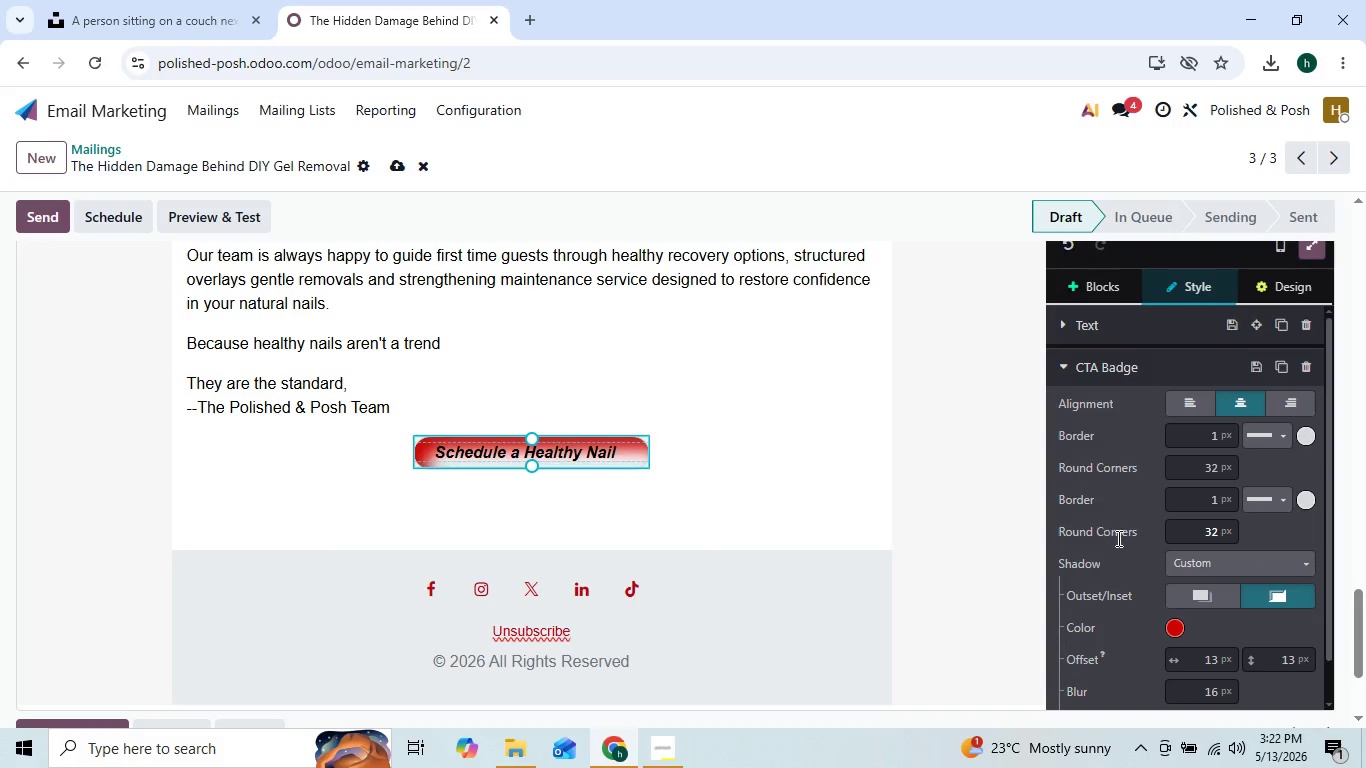 
mouse_move([1168, 614])
 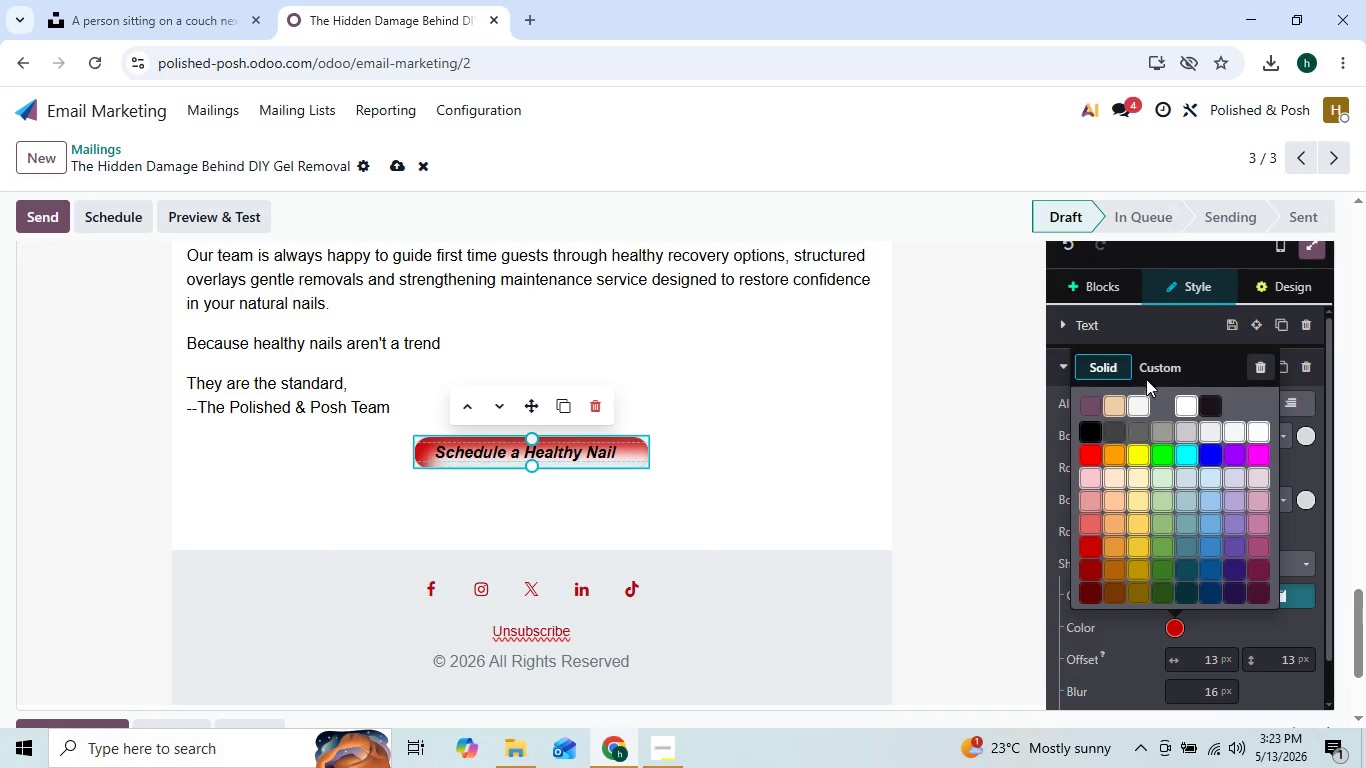 
left_click([1154, 365])
 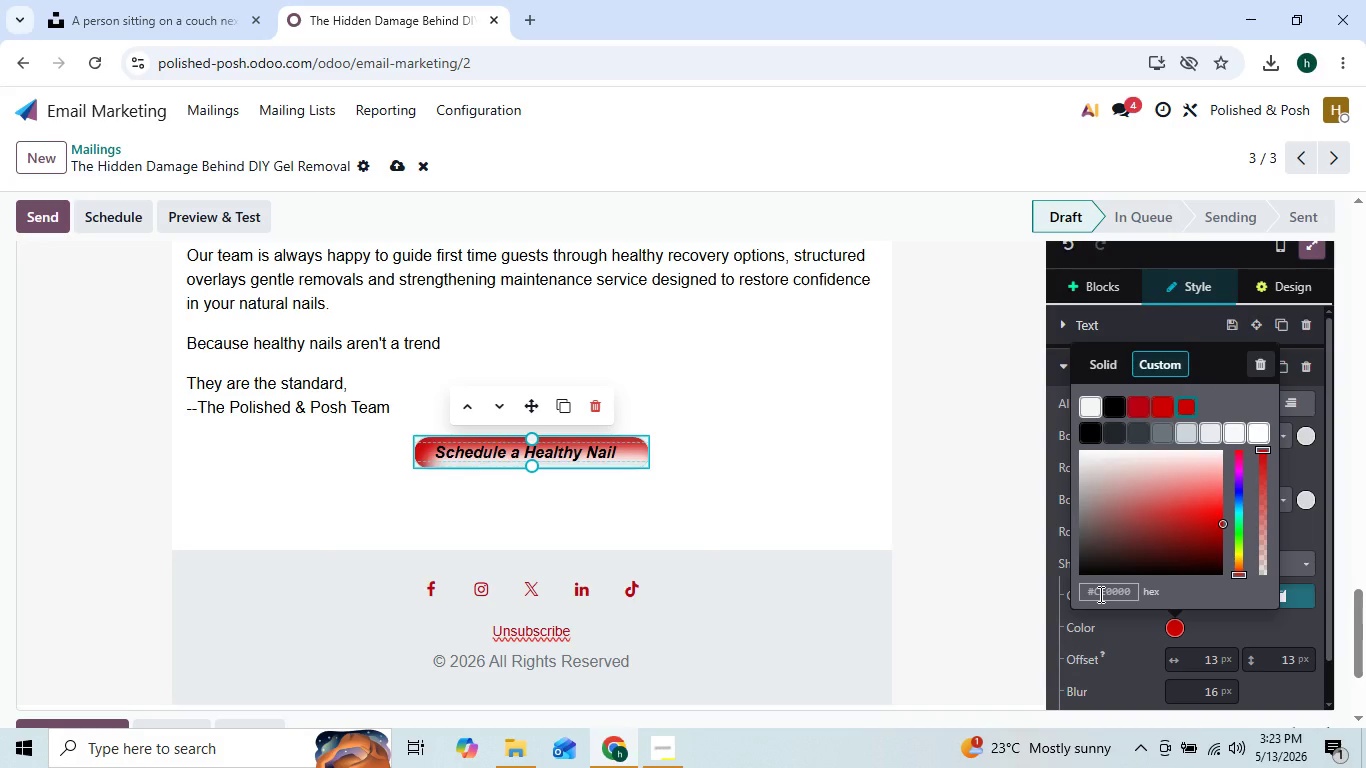 
left_click([1099, 594])
 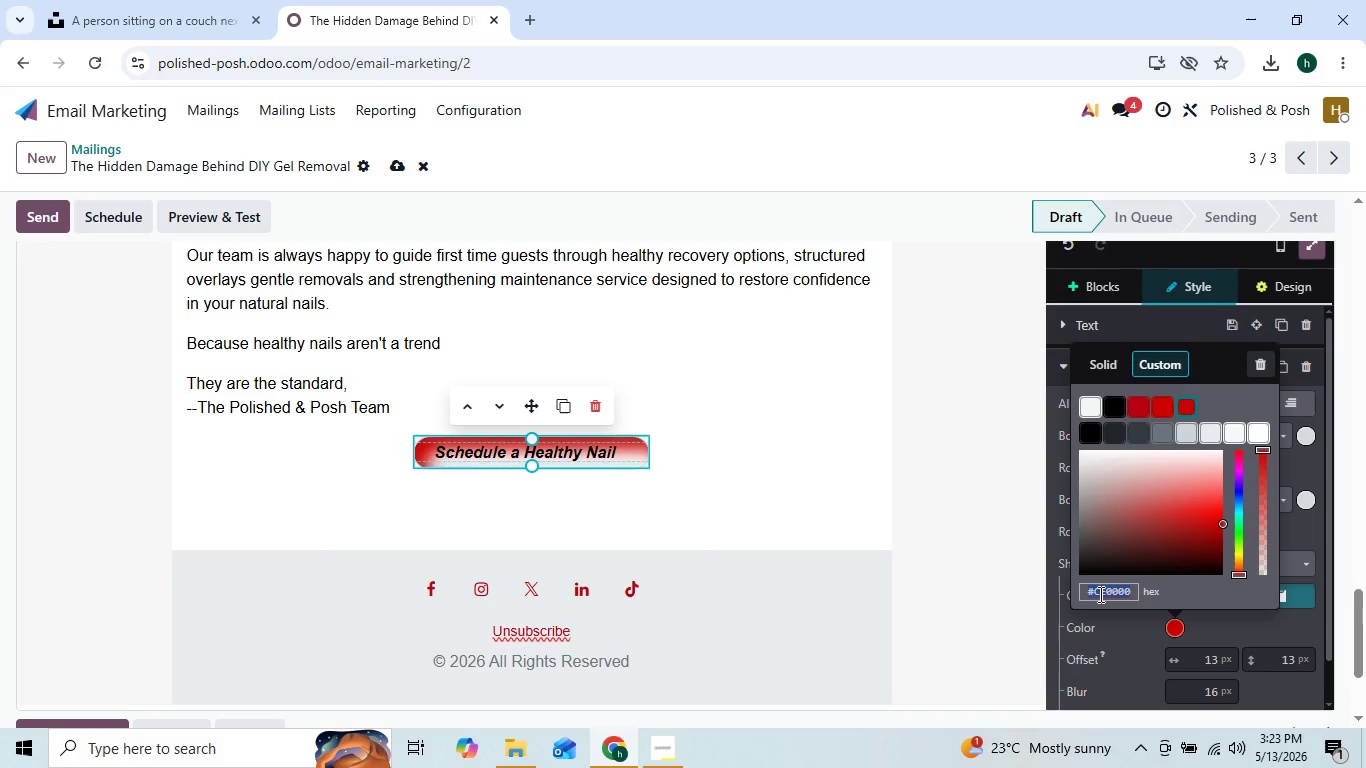 
key(Control+V)
 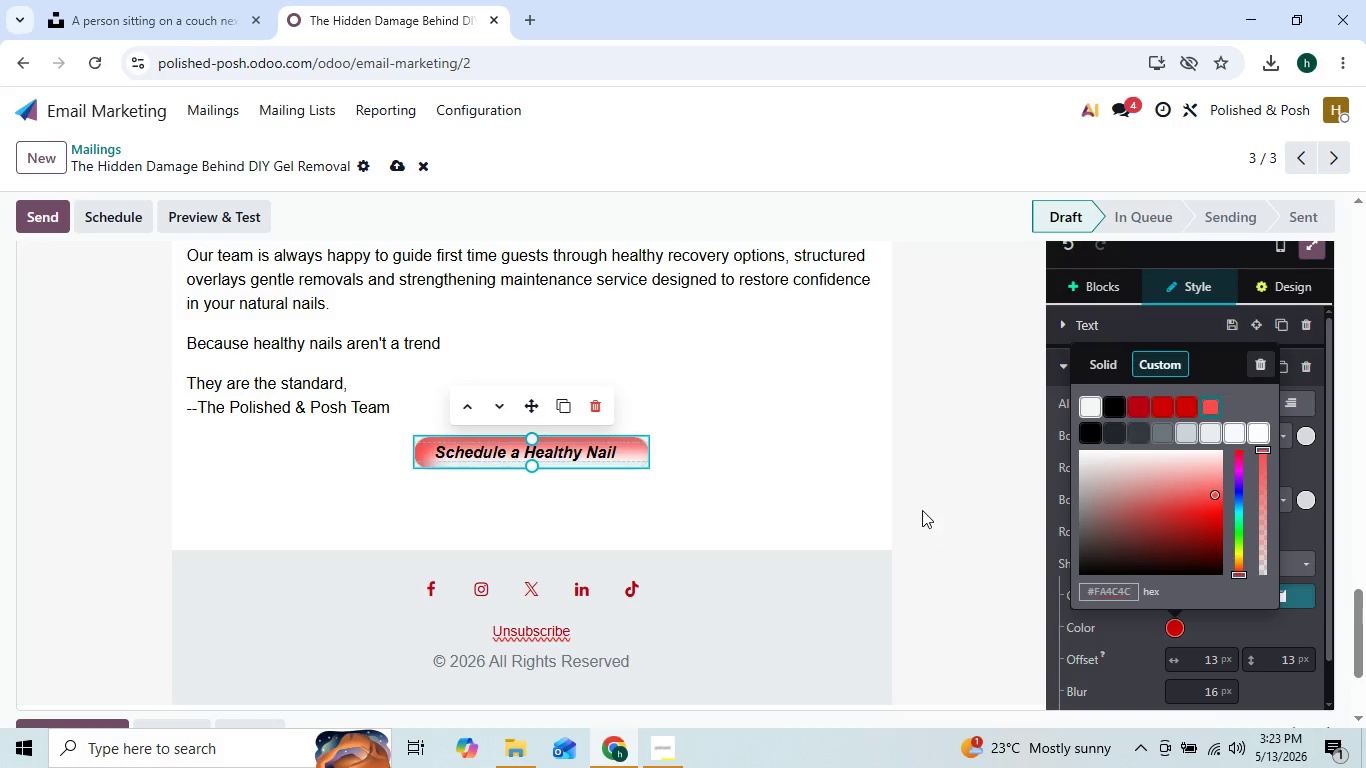 
left_click([922, 496])
 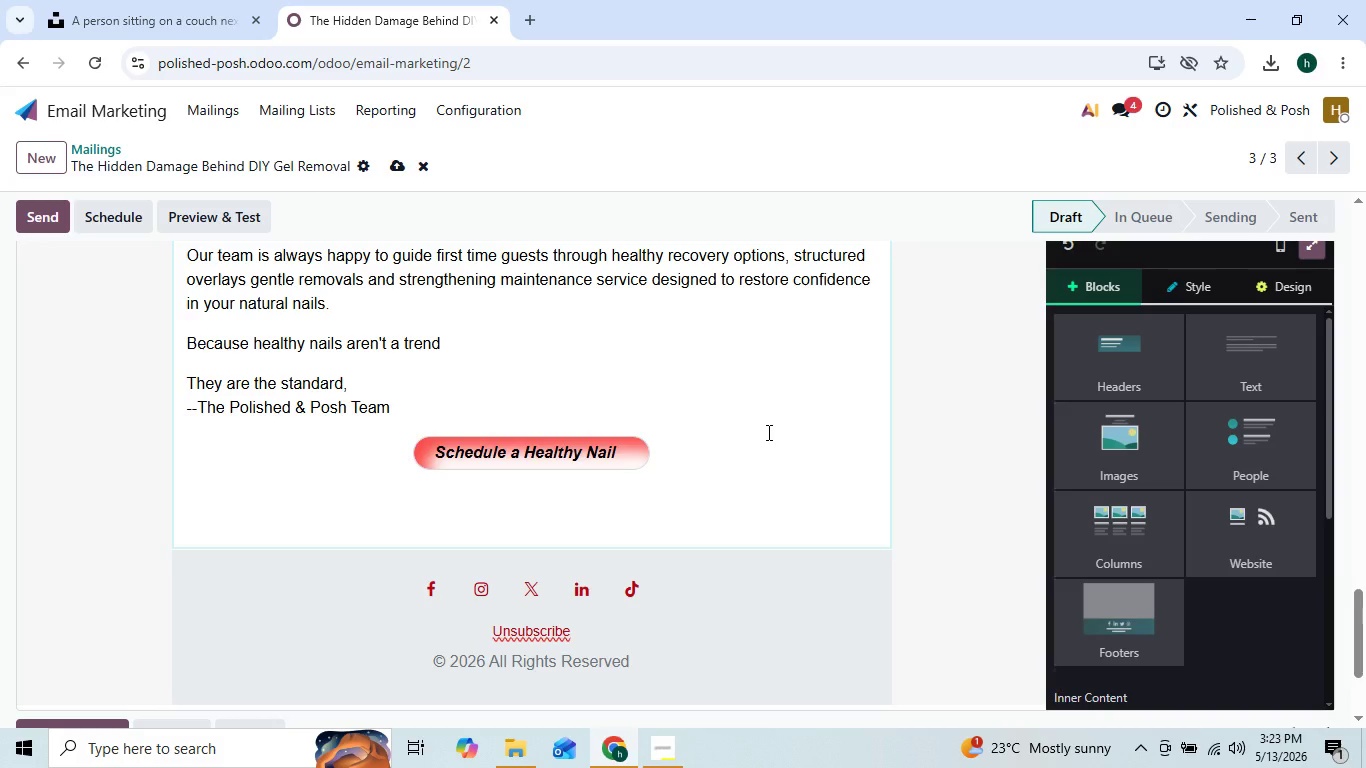 
scroll: coordinate [599, 305], scroll_direction: up, amount: 5.0
 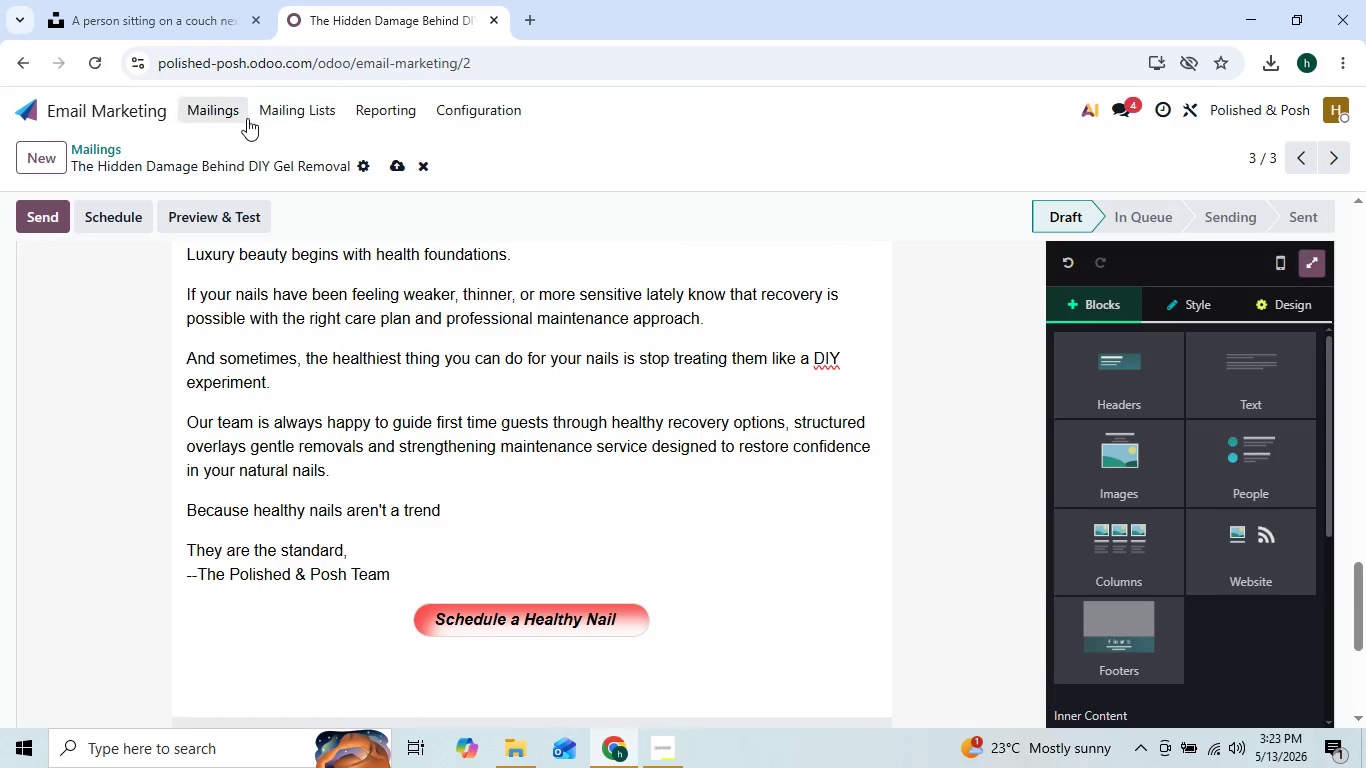 
left_click([243, 115])
 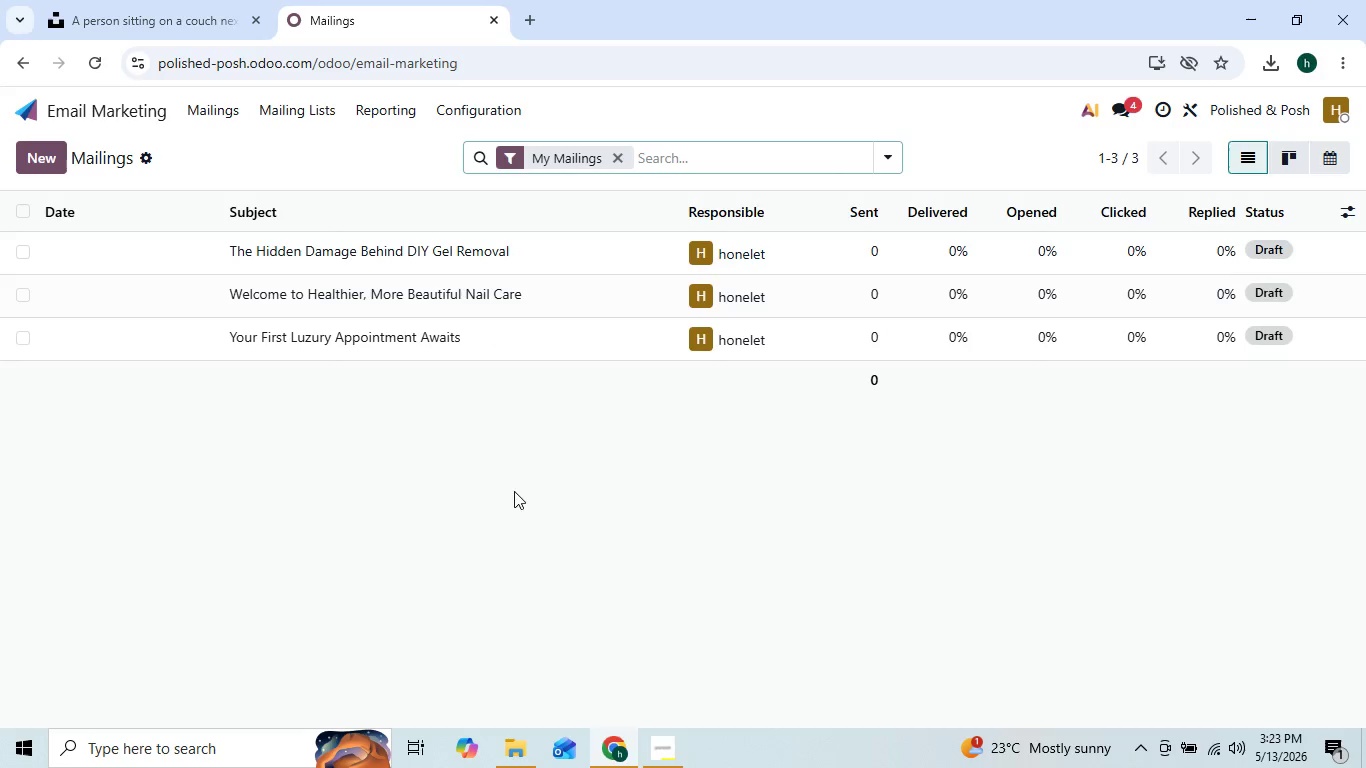 
left_click([306, 319])
 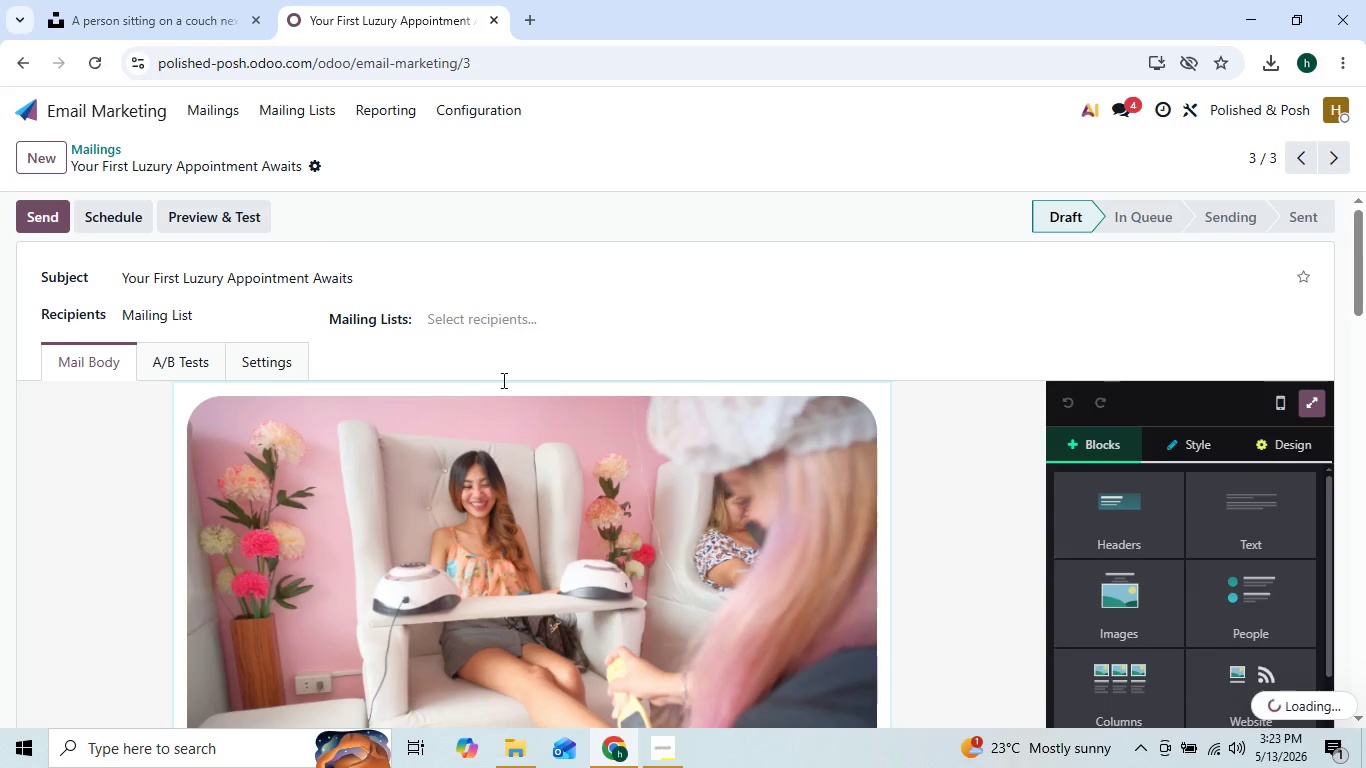 
left_click([503, 309])
 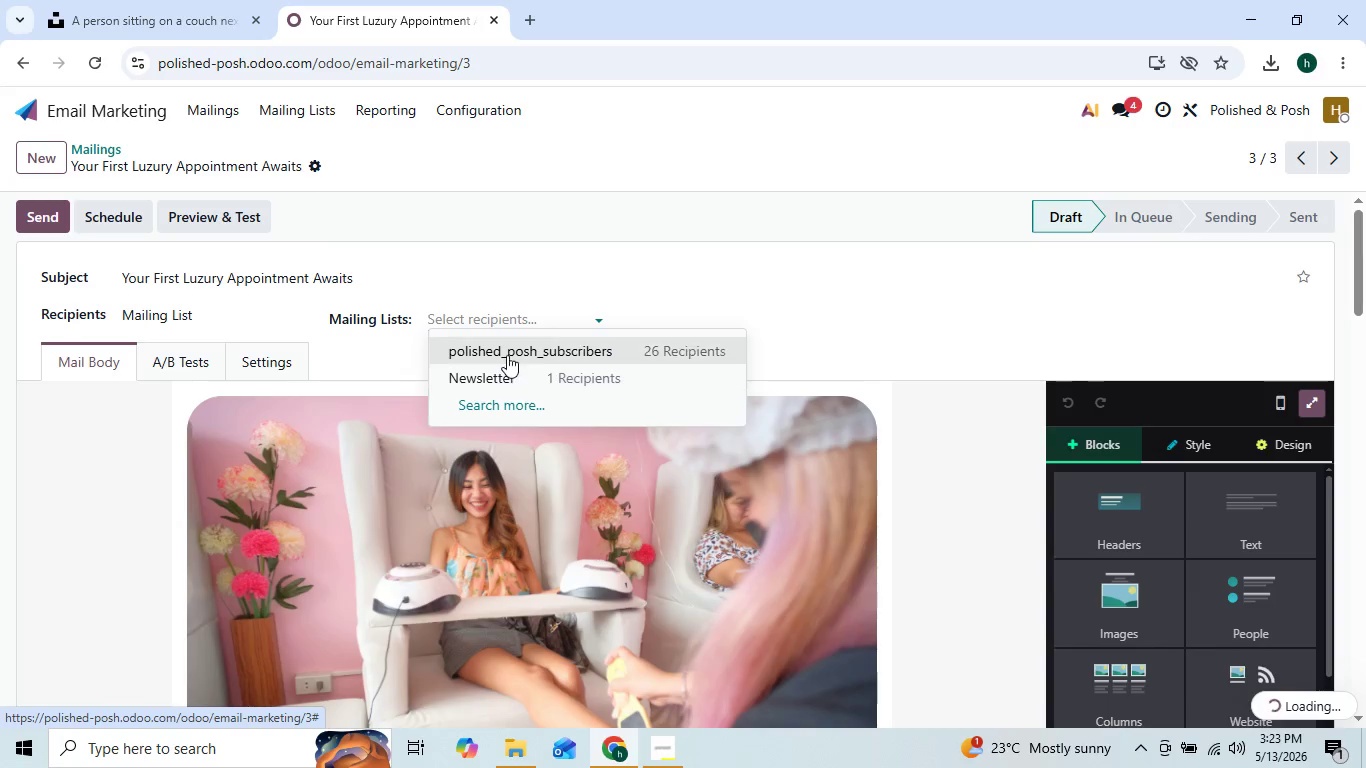 
left_click([507, 355])
 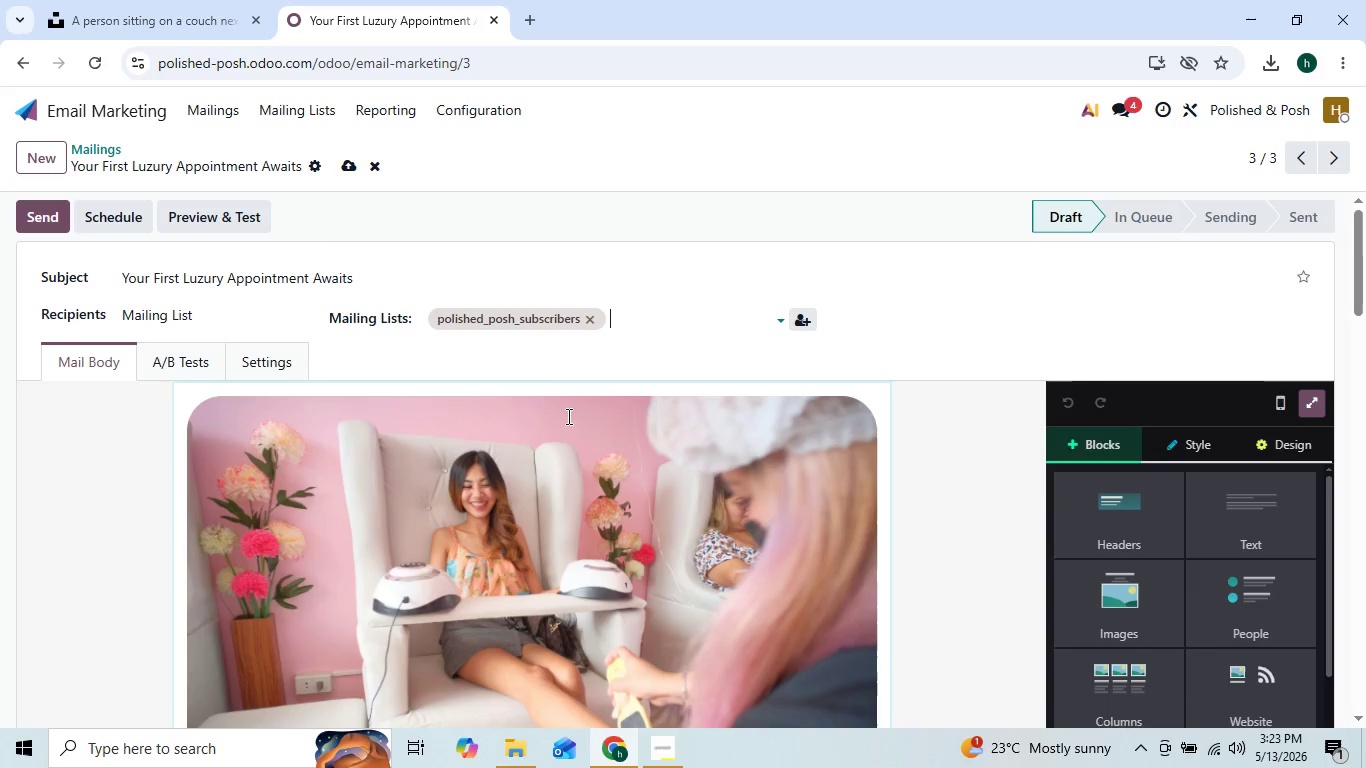 
scroll: coordinate [612, 439], scroll_direction: down, amount: 17.0
 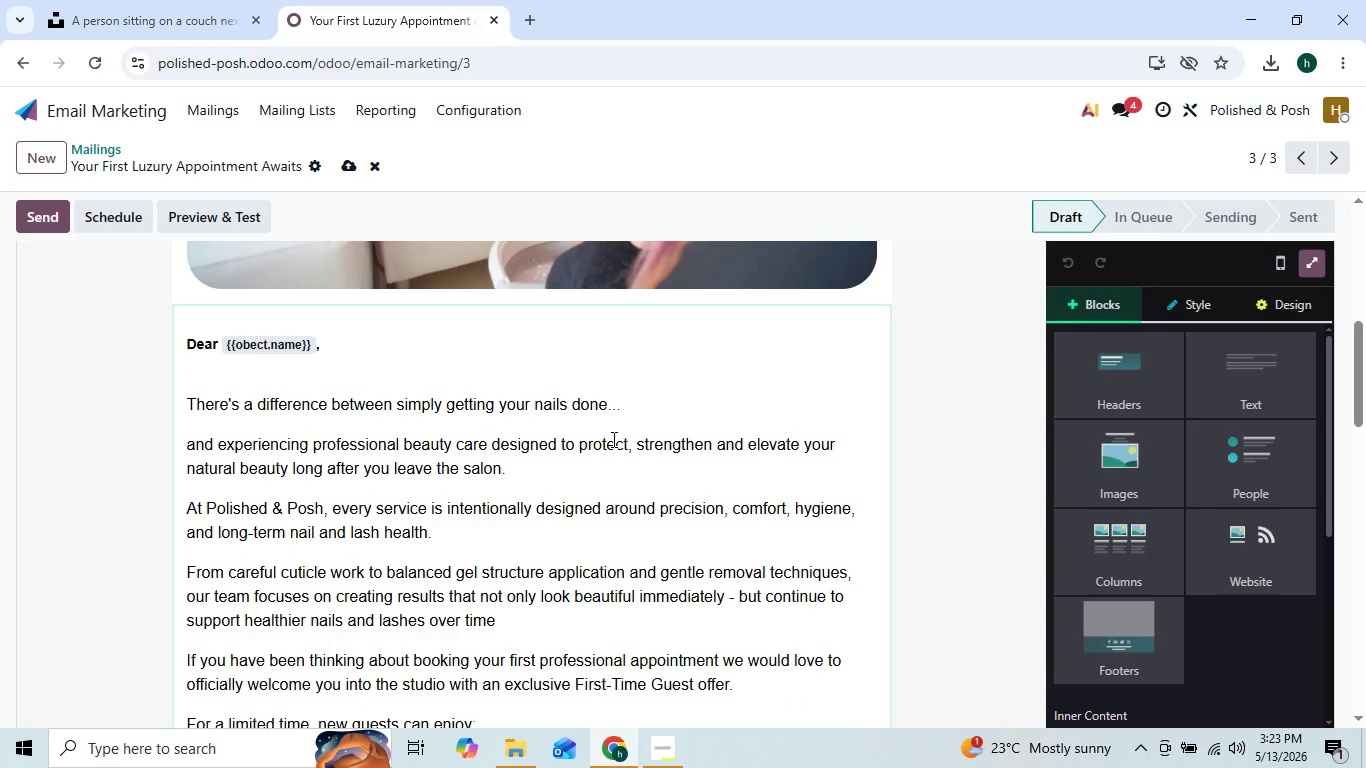 
scroll: coordinate [612, 439], scroll_direction: up, amount: 2.0
 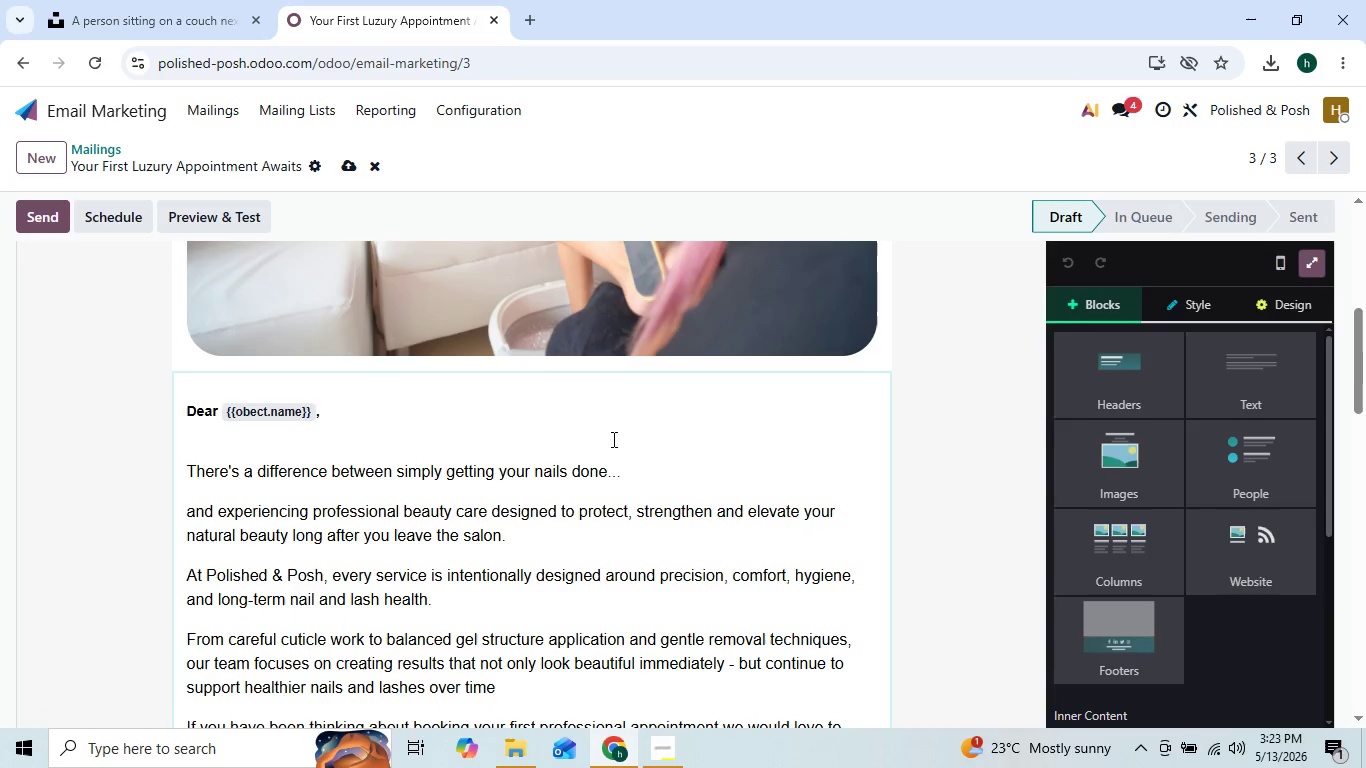 
scroll: coordinate [633, 460], scroll_direction: down, amount: 39.0
 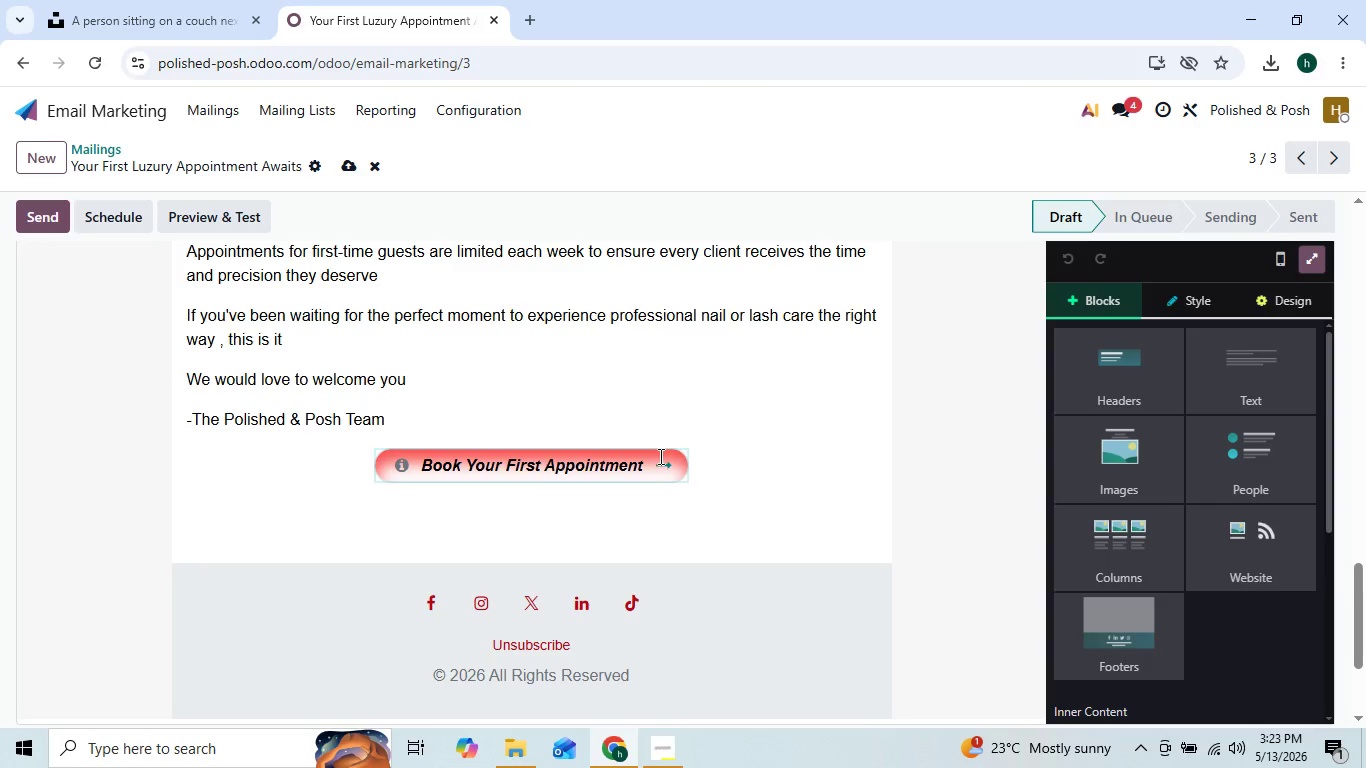 
left_click([665, 457])
 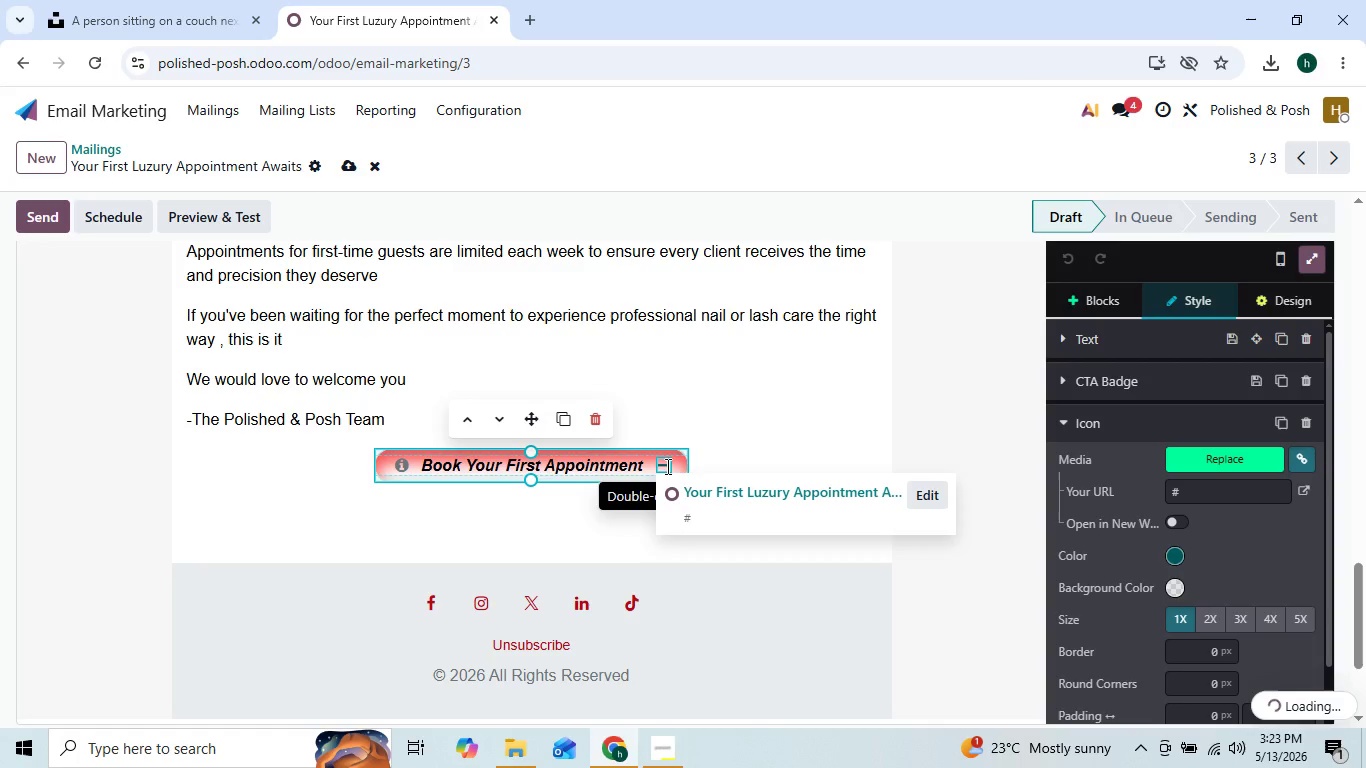 
key(Delete)
 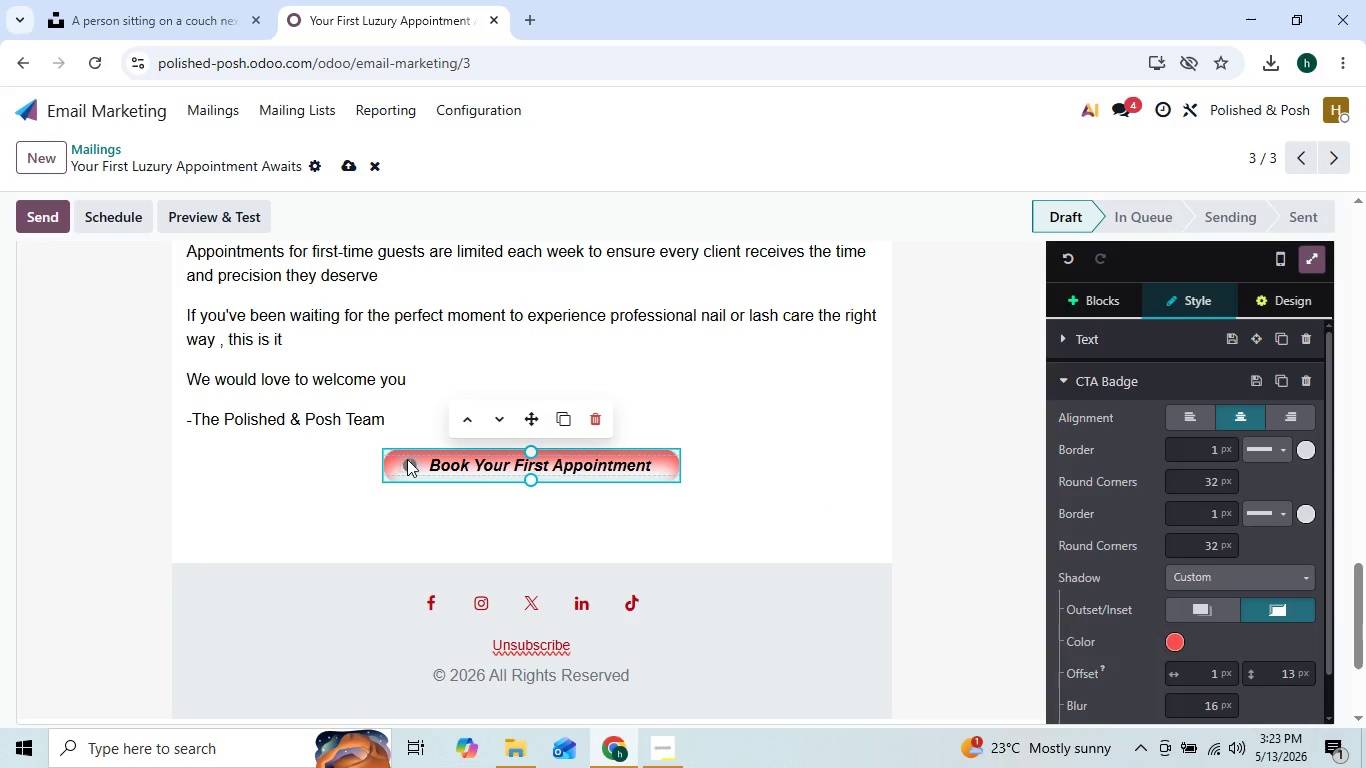 
key(Delete)
 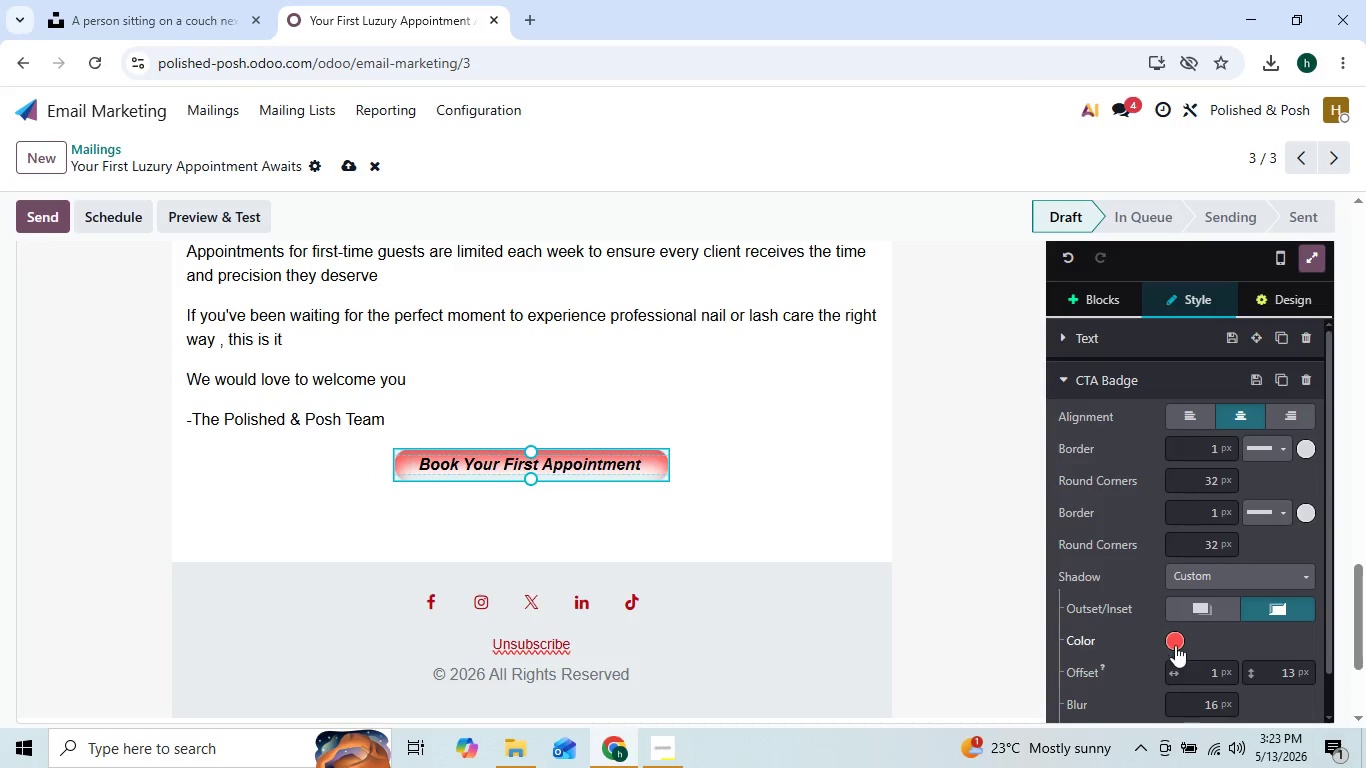 
left_click([1176, 644])
 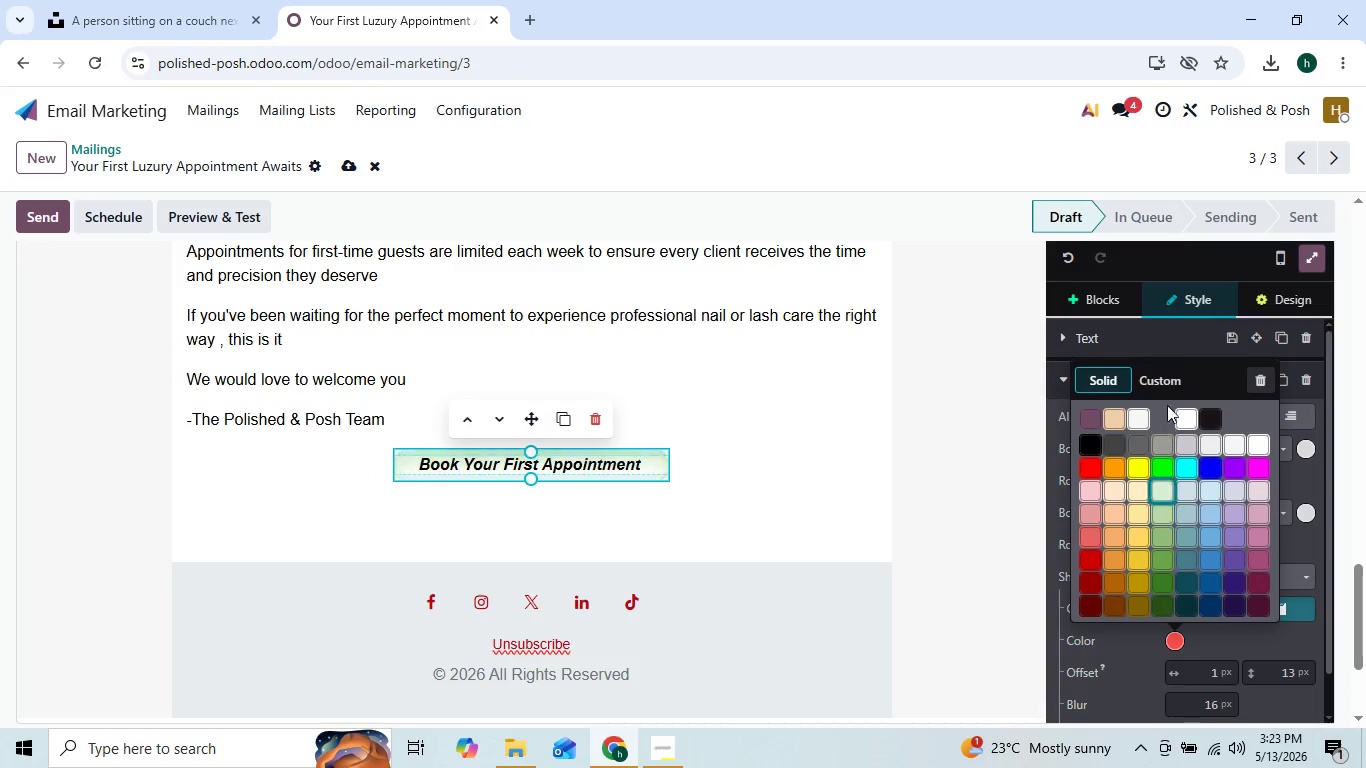 
left_click([1169, 382])
 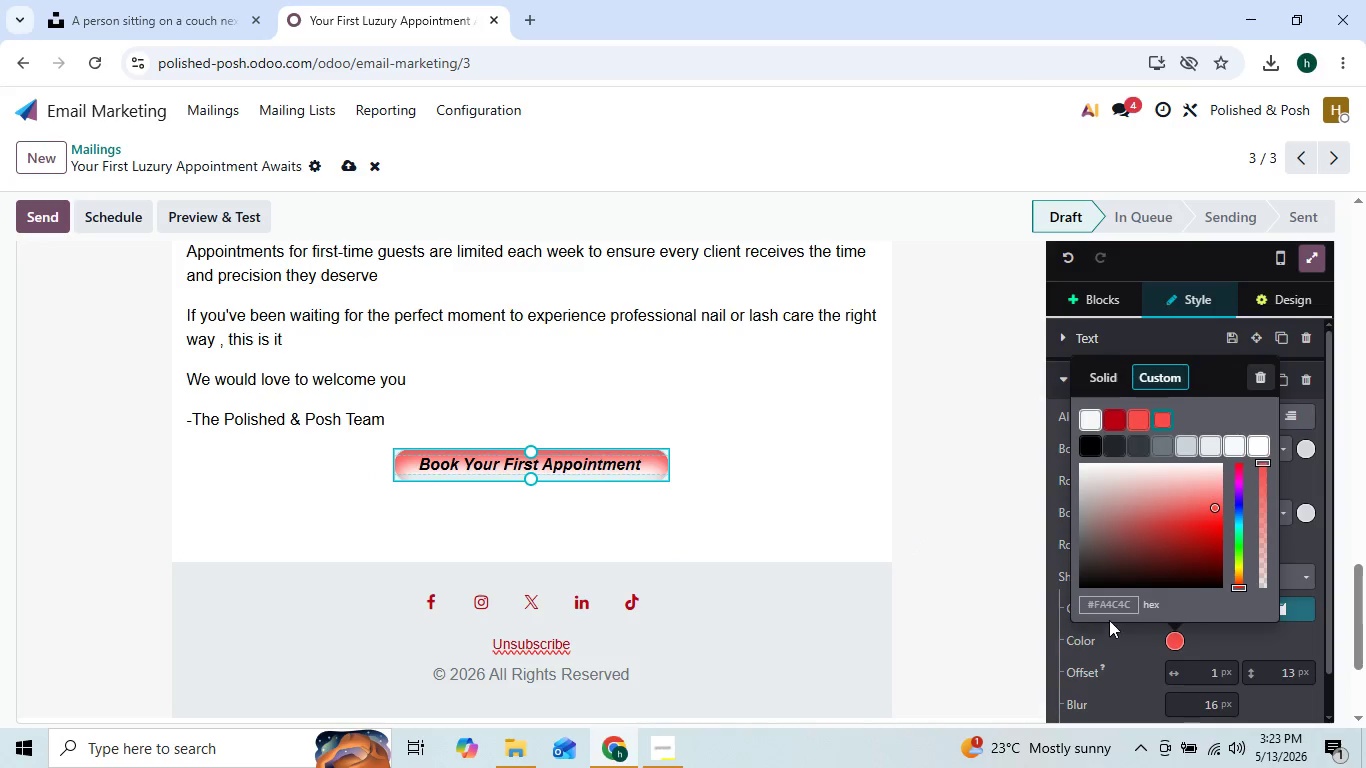 
left_click([1110, 602])
 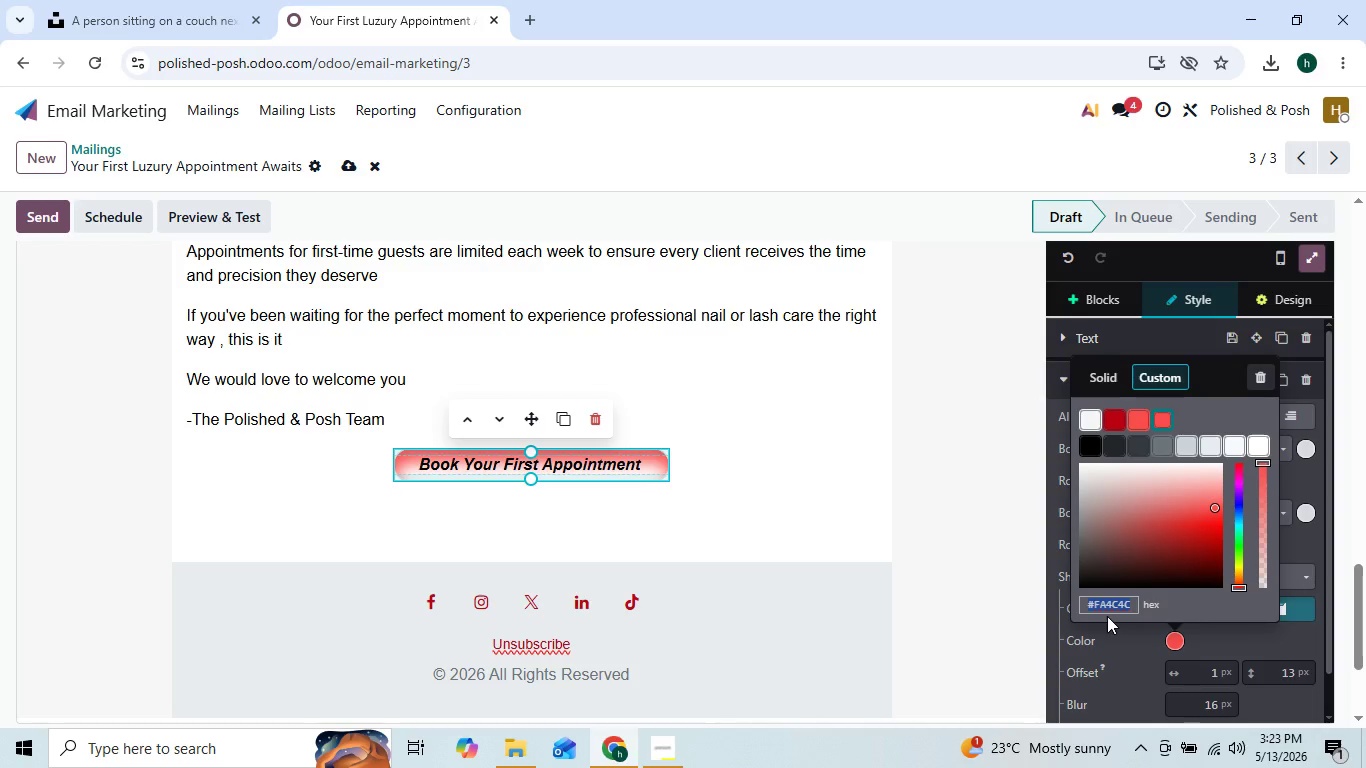 
key(Control+V)
 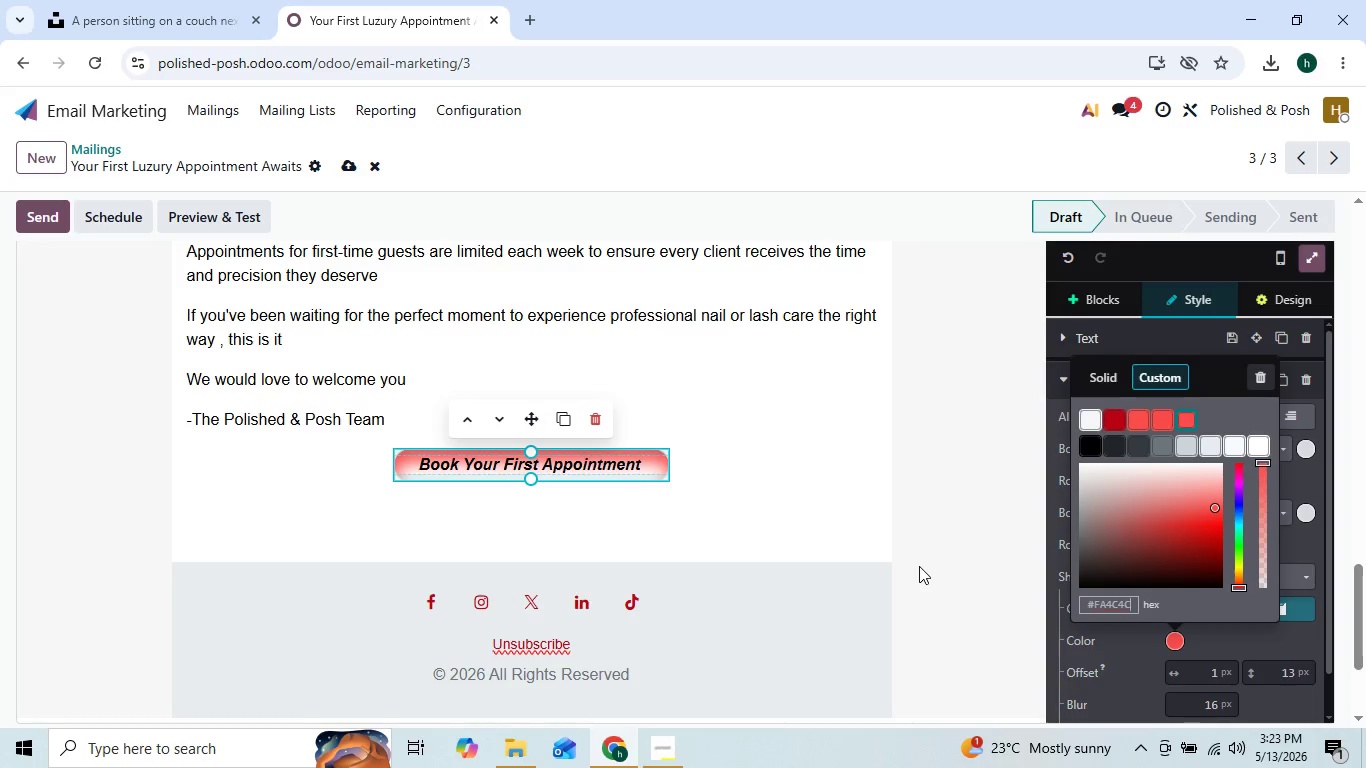 
left_click([919, 563])
 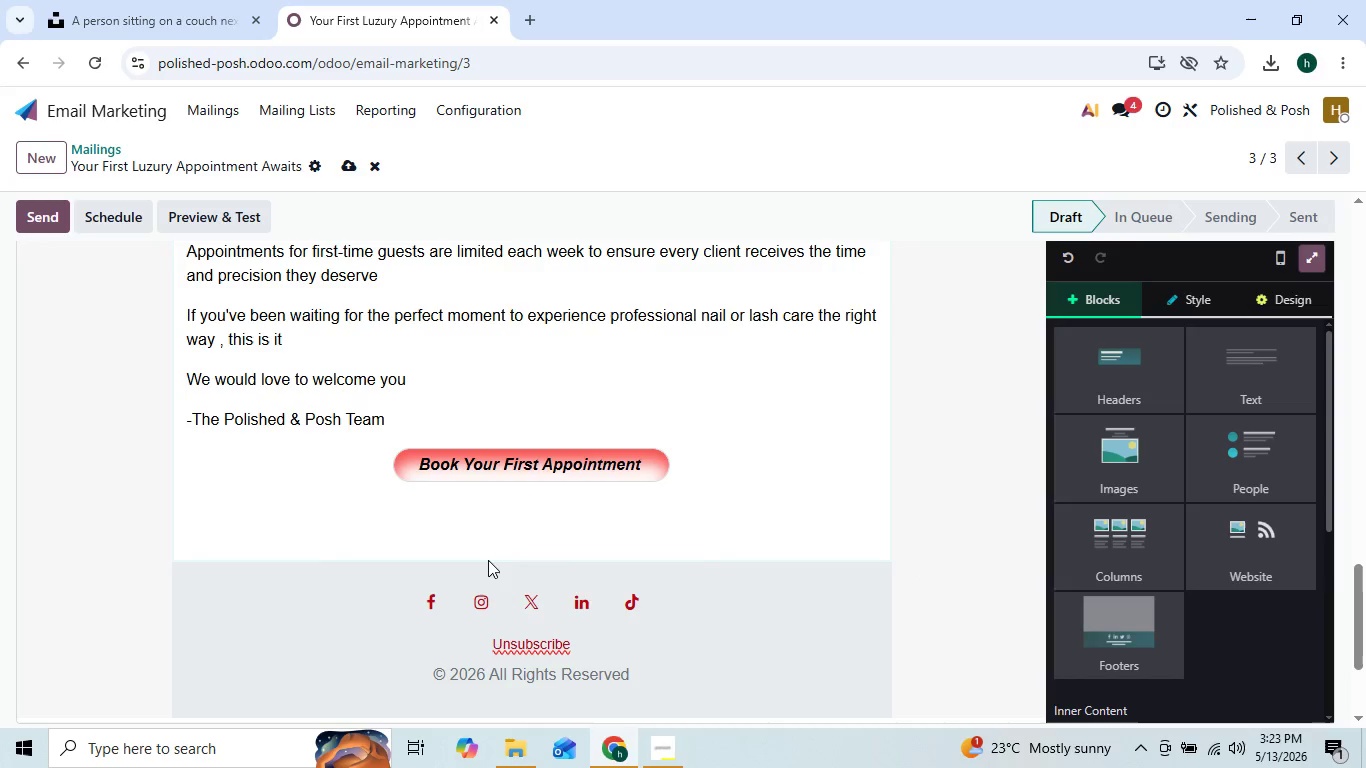 
scroll: coordinate [486, 552], scroll_direction: up, amount: 1.0
 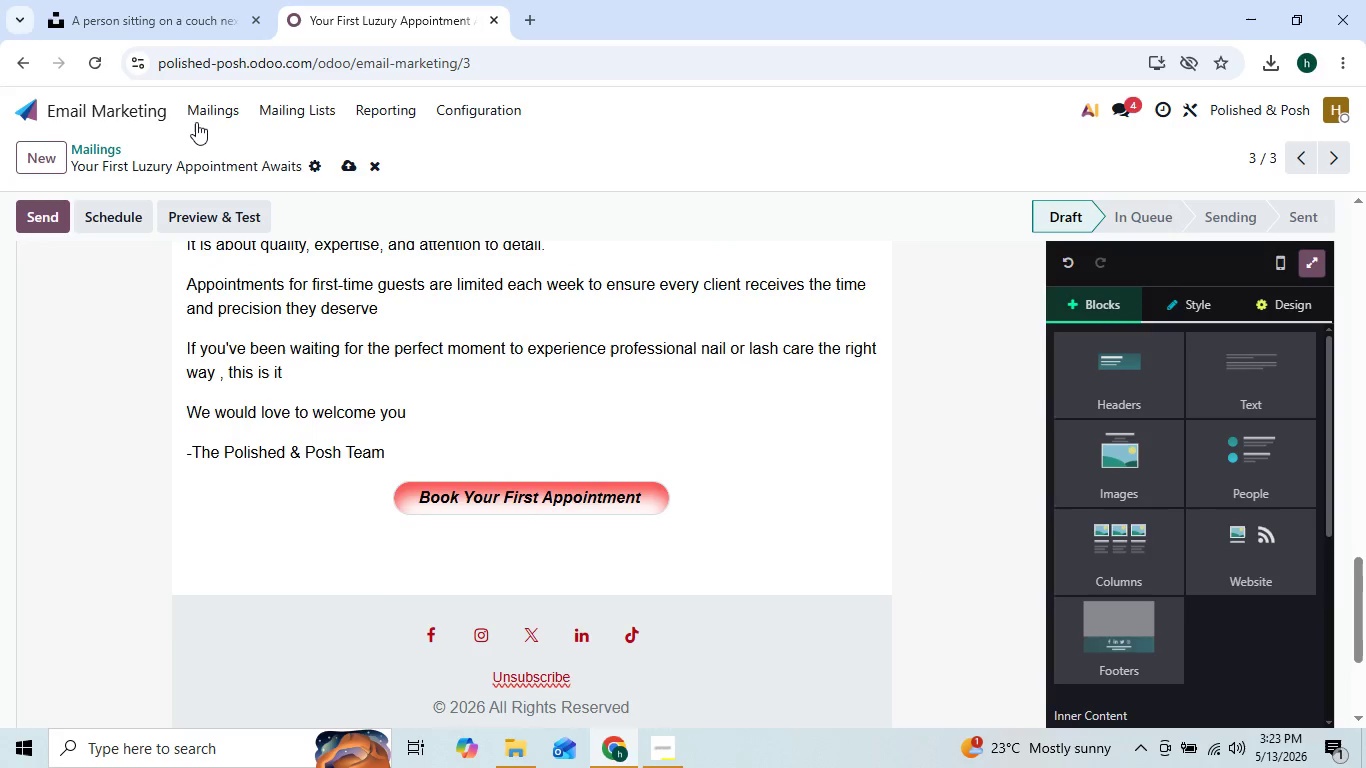 
left_click([196, 122])
 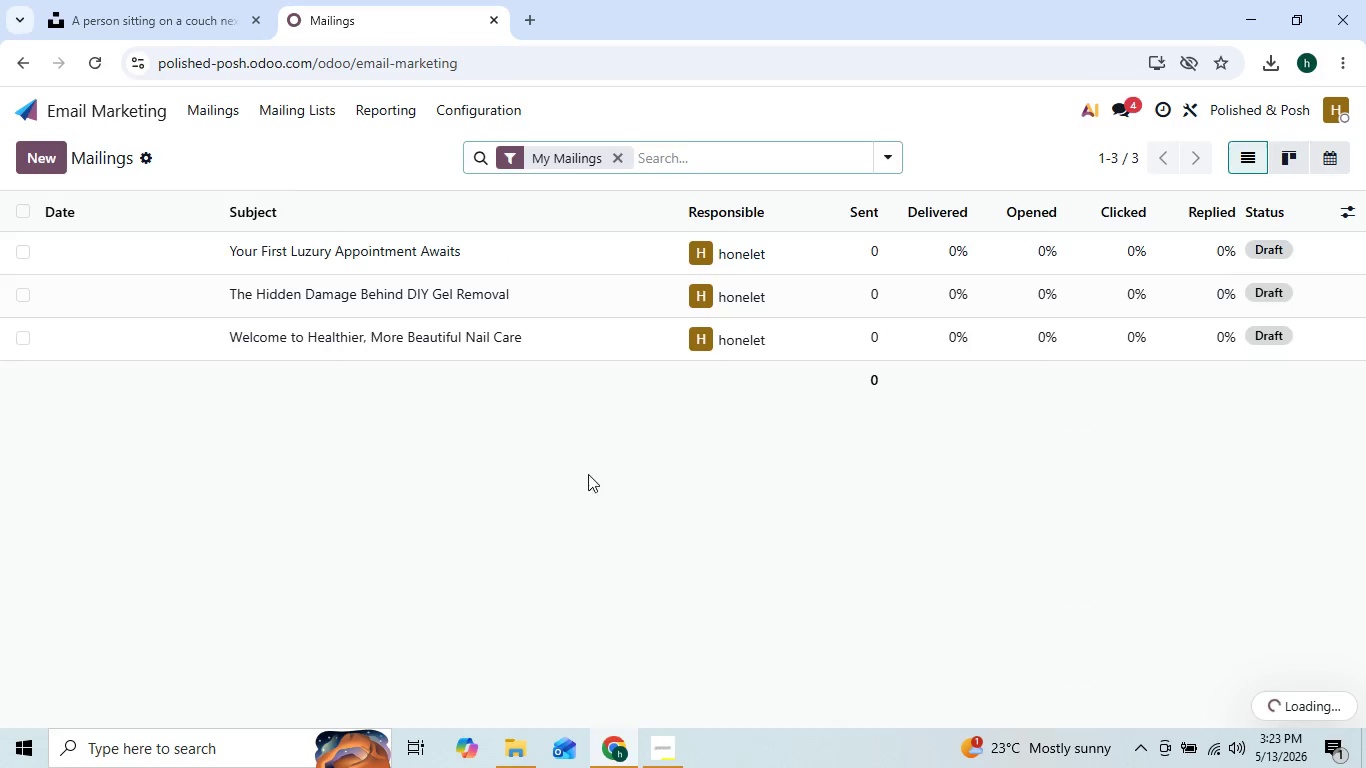 
left_click([468, 355])
 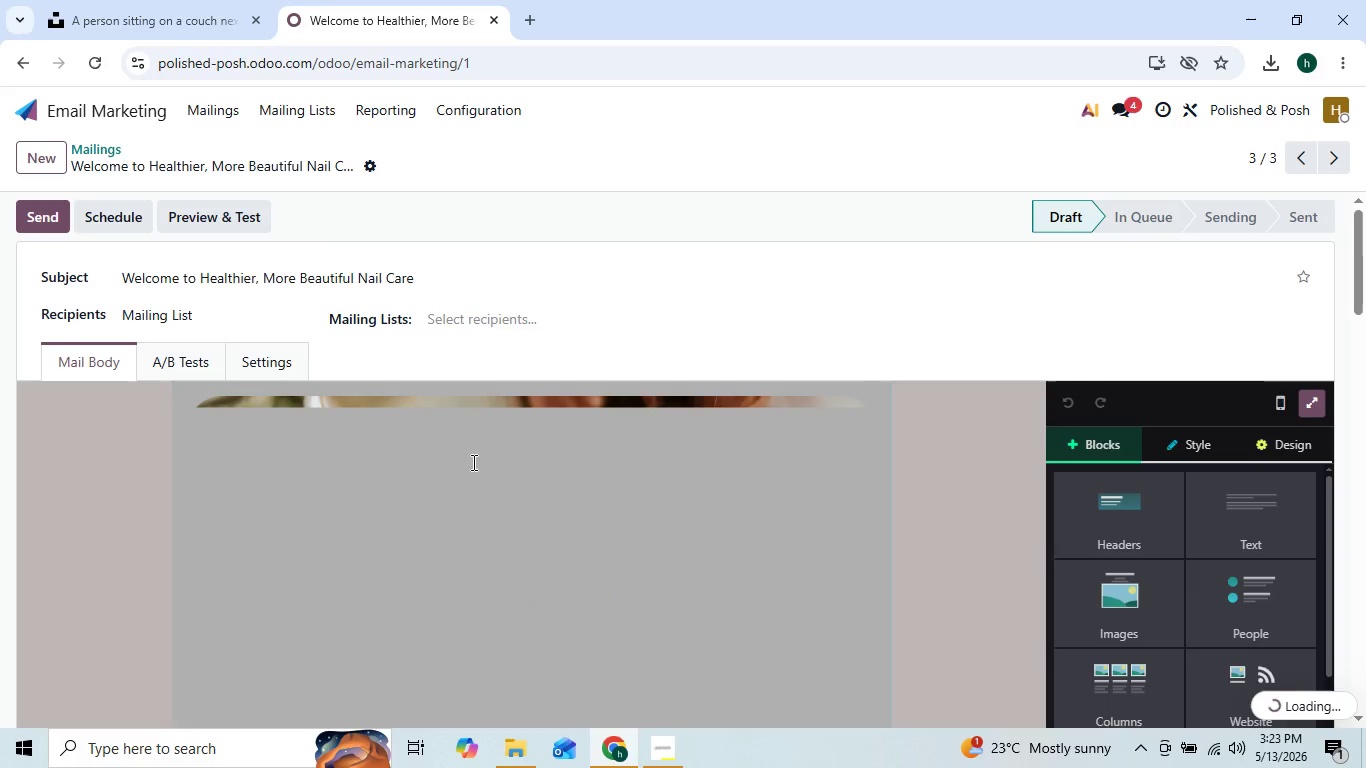 
scroll: coordinate [501, 499], scroll_direction: up, amount: 3.0
 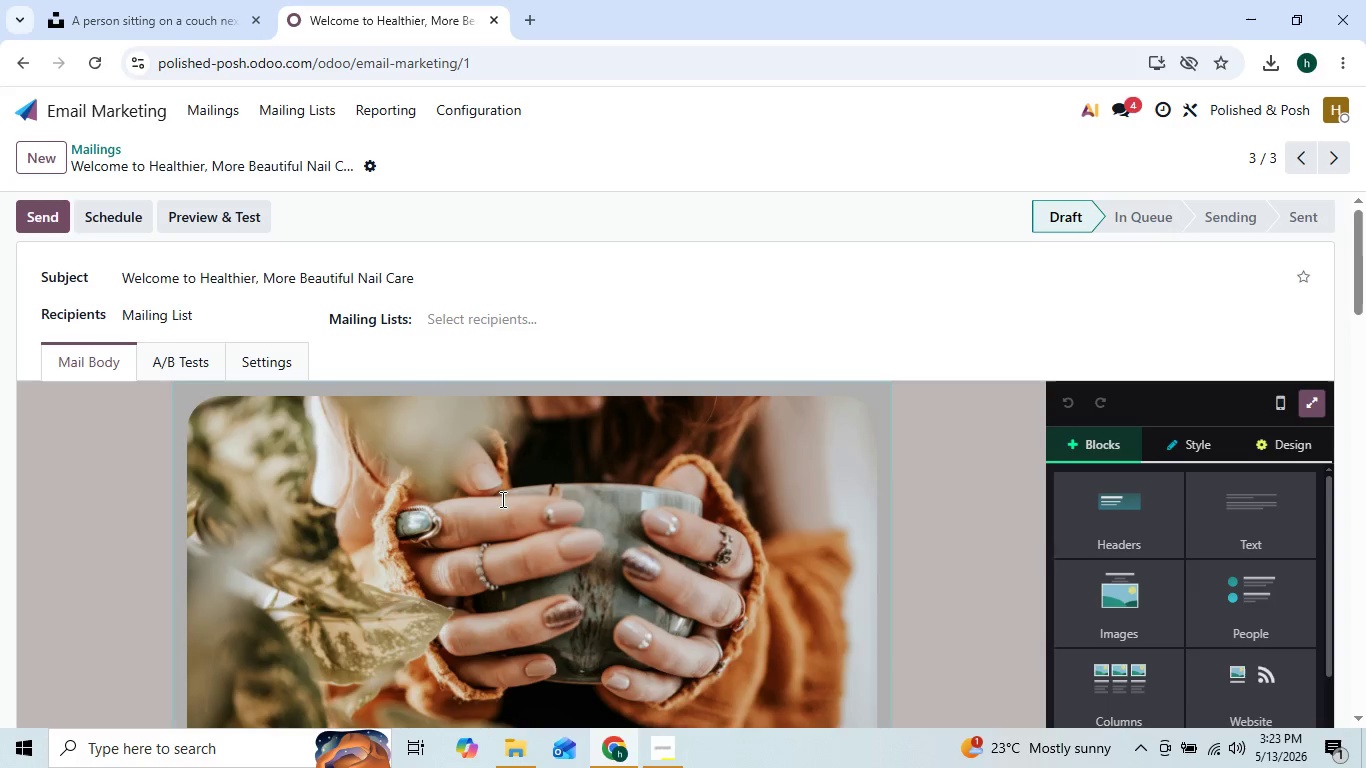 
scroll: coordinate [501, 500], scroll_direction: down, amount: 10.0
 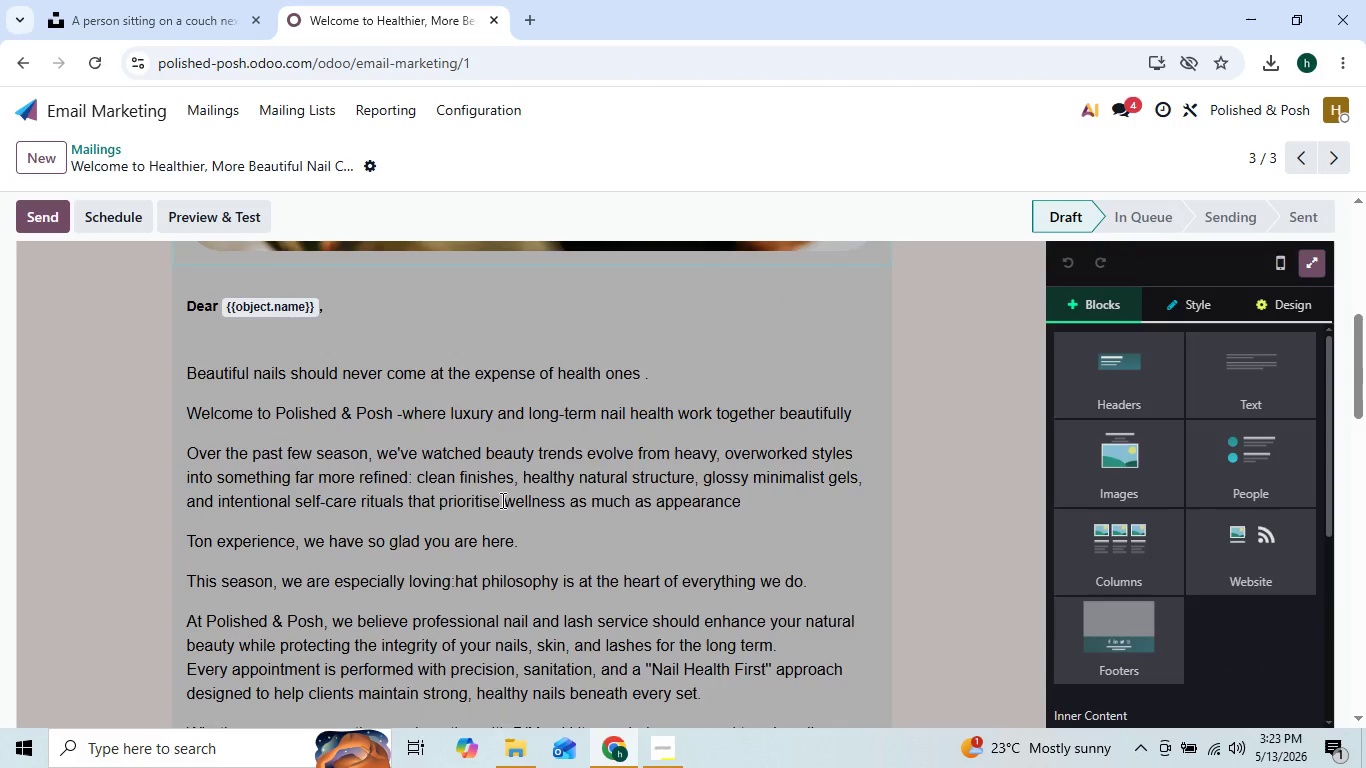 
scroll: coordinate [494, 574], scroll_direction: up, amount: 16.0
 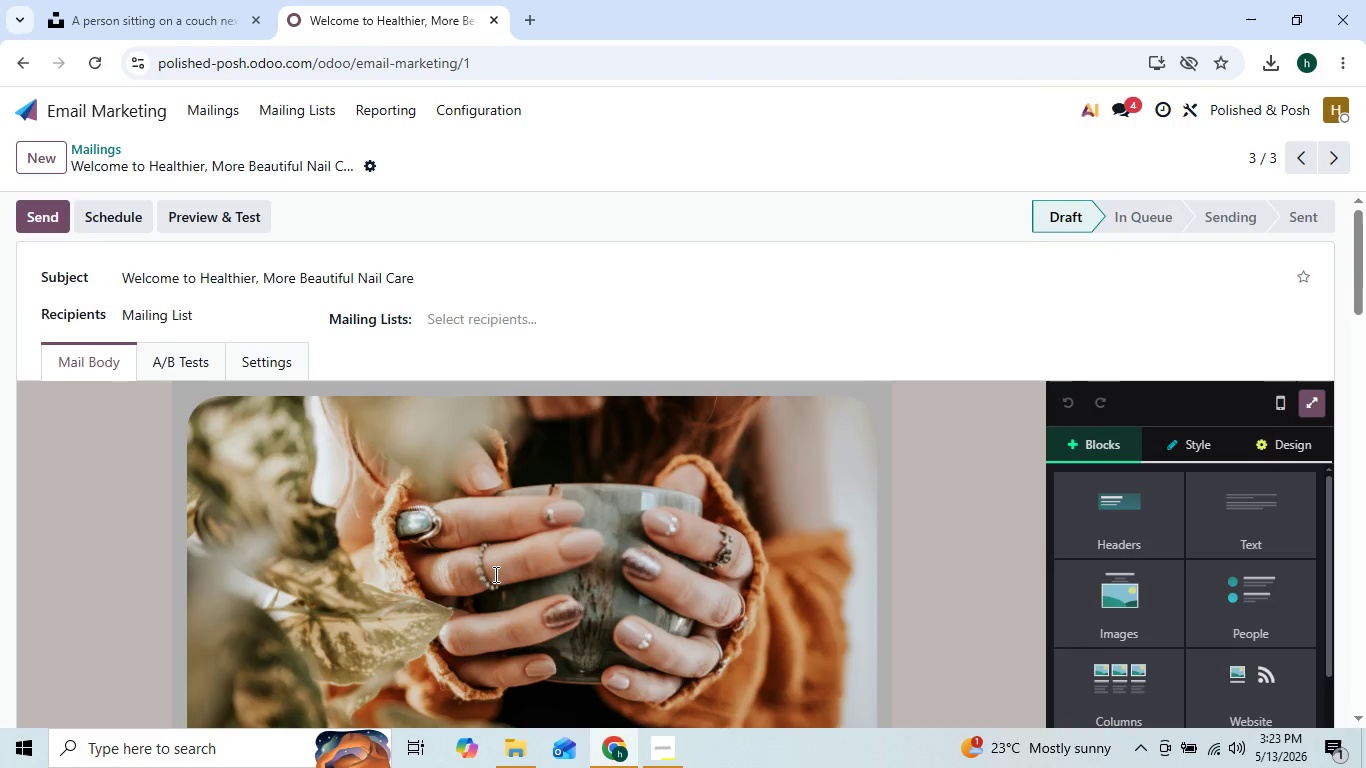 
scroll: coordinate [485, 577], scroll_direction: down, amount: 54.0
 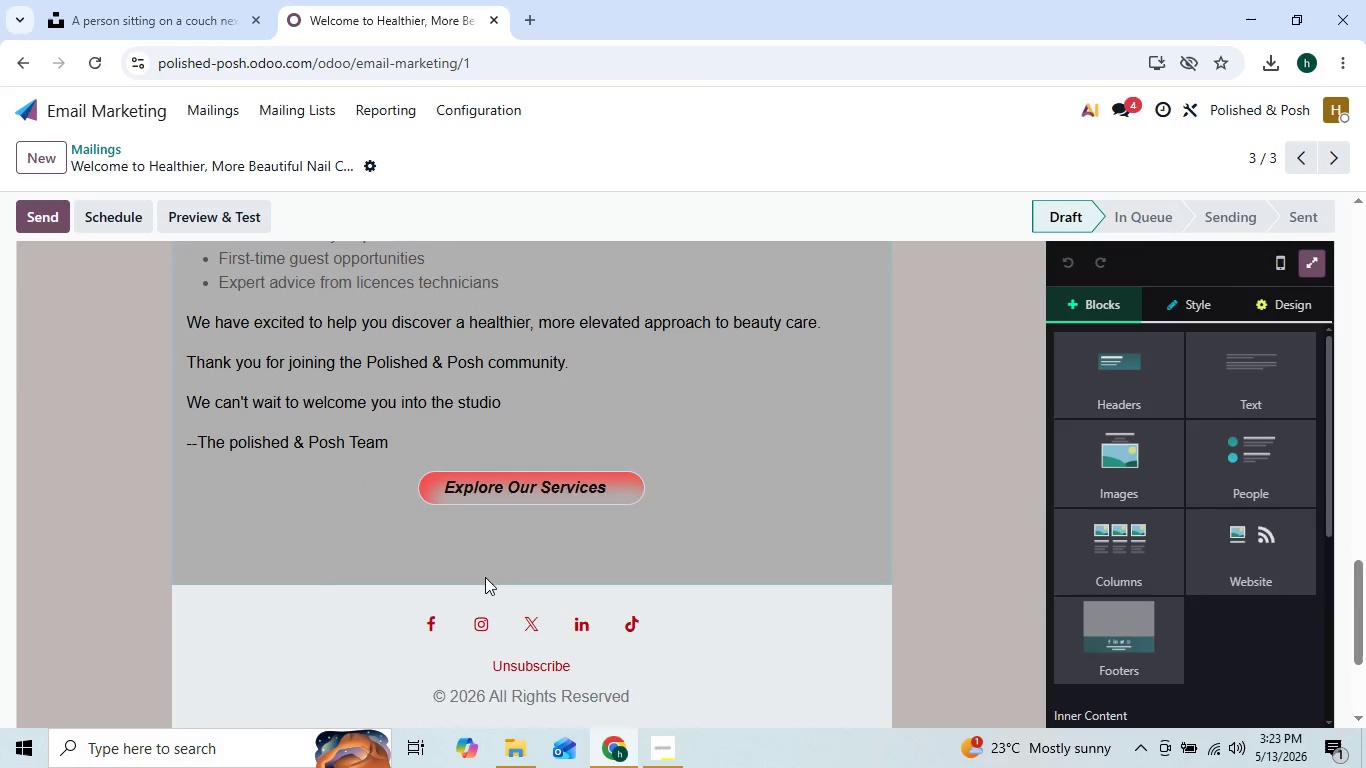 
scroll: coordinate [570, 565], scroll_direction: up, amount: 34.0
 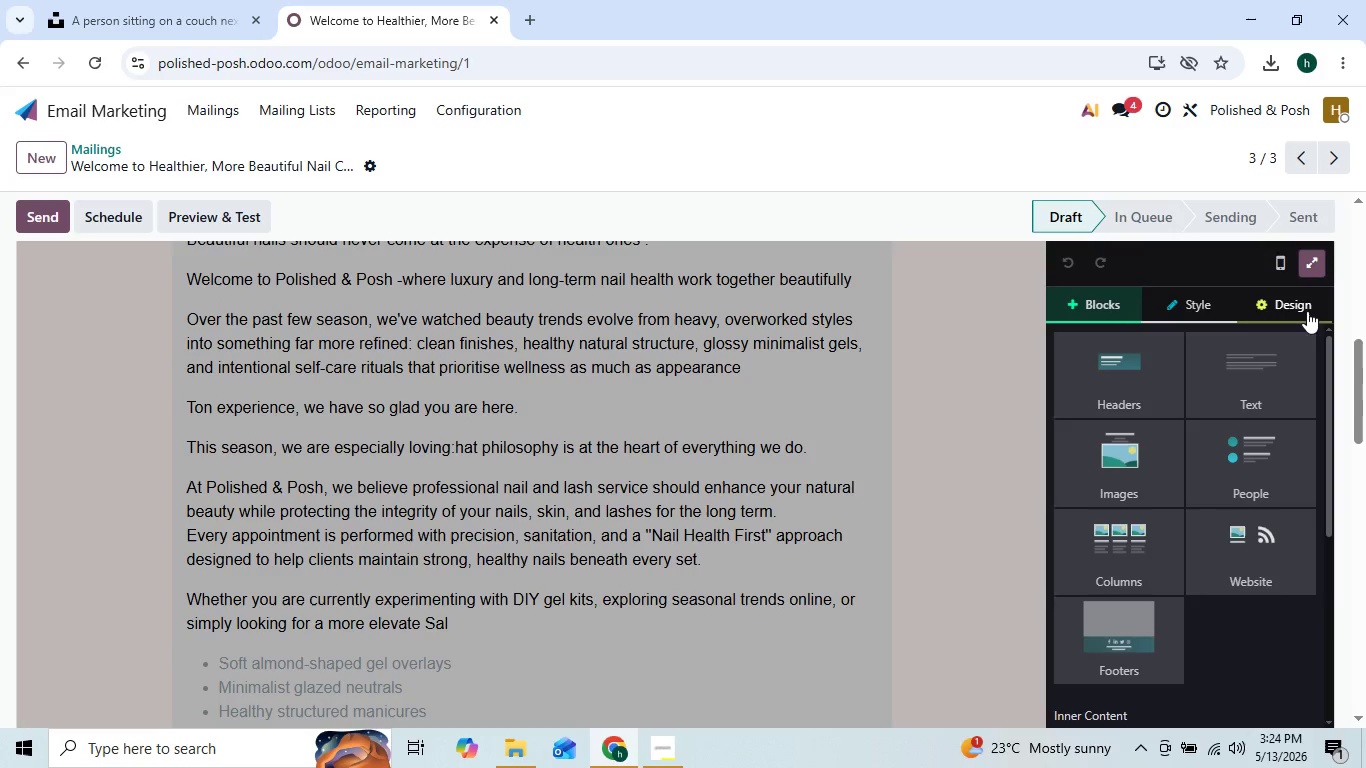 
left_click([1305, 307])
 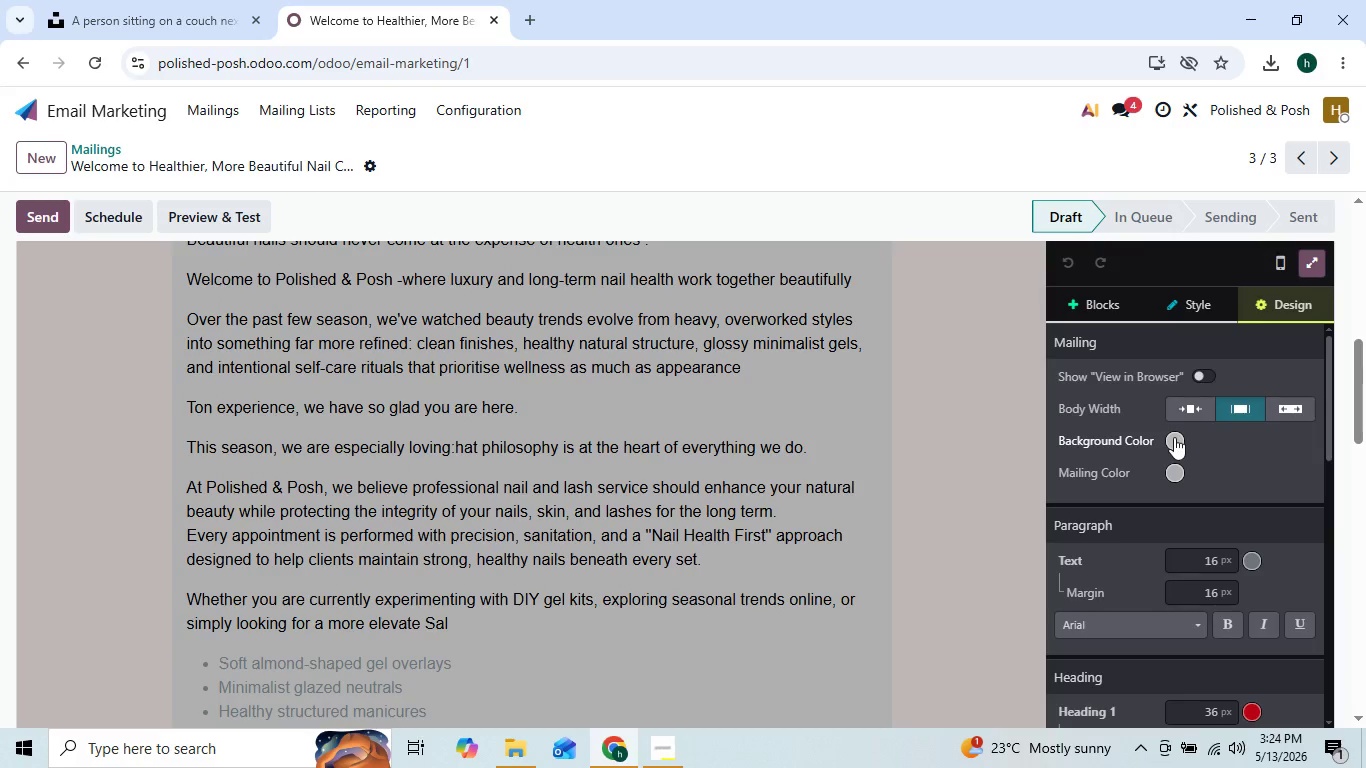 
left_click([1177, 475])
 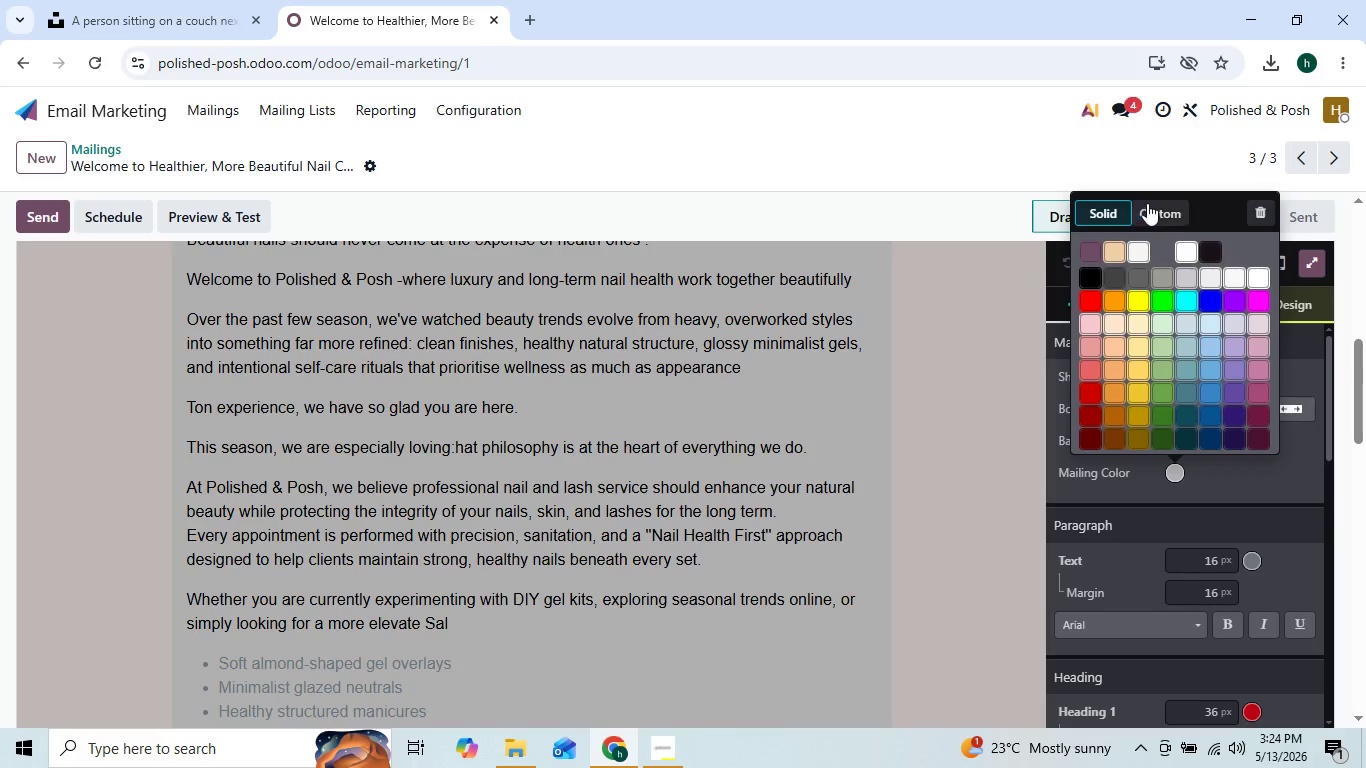 
left_click([1147, 203])
 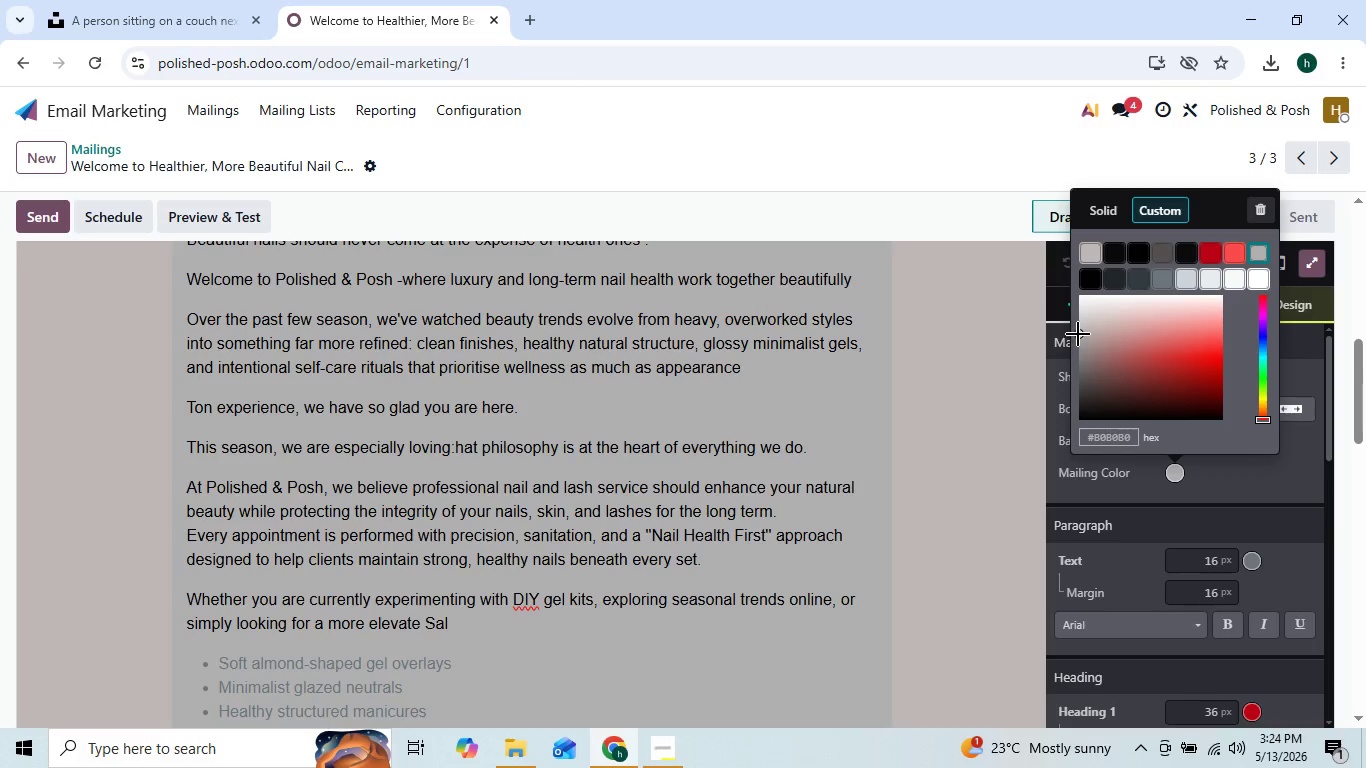 
left_click_drag(start_coordinate=[1079, 334], to_coordinate=[1067, 323])
 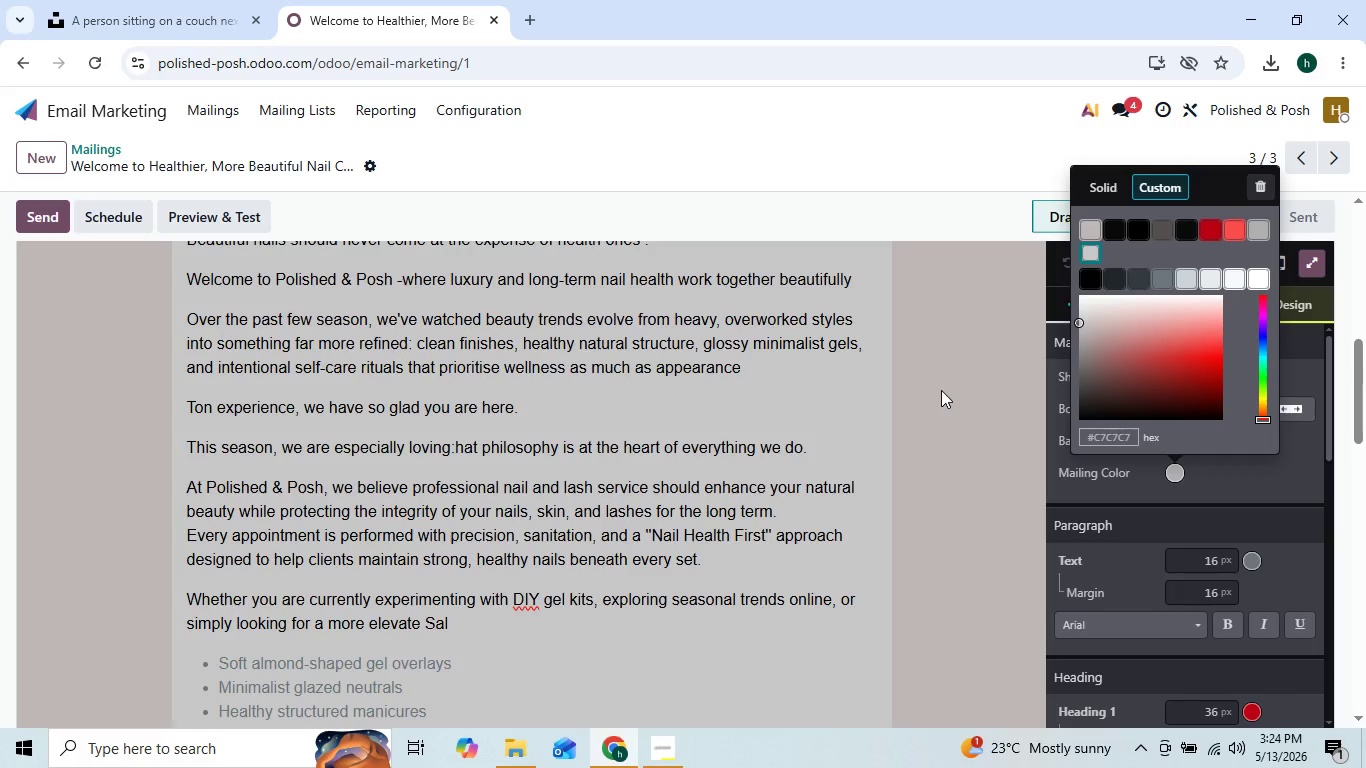 
left_click([941, 390])
 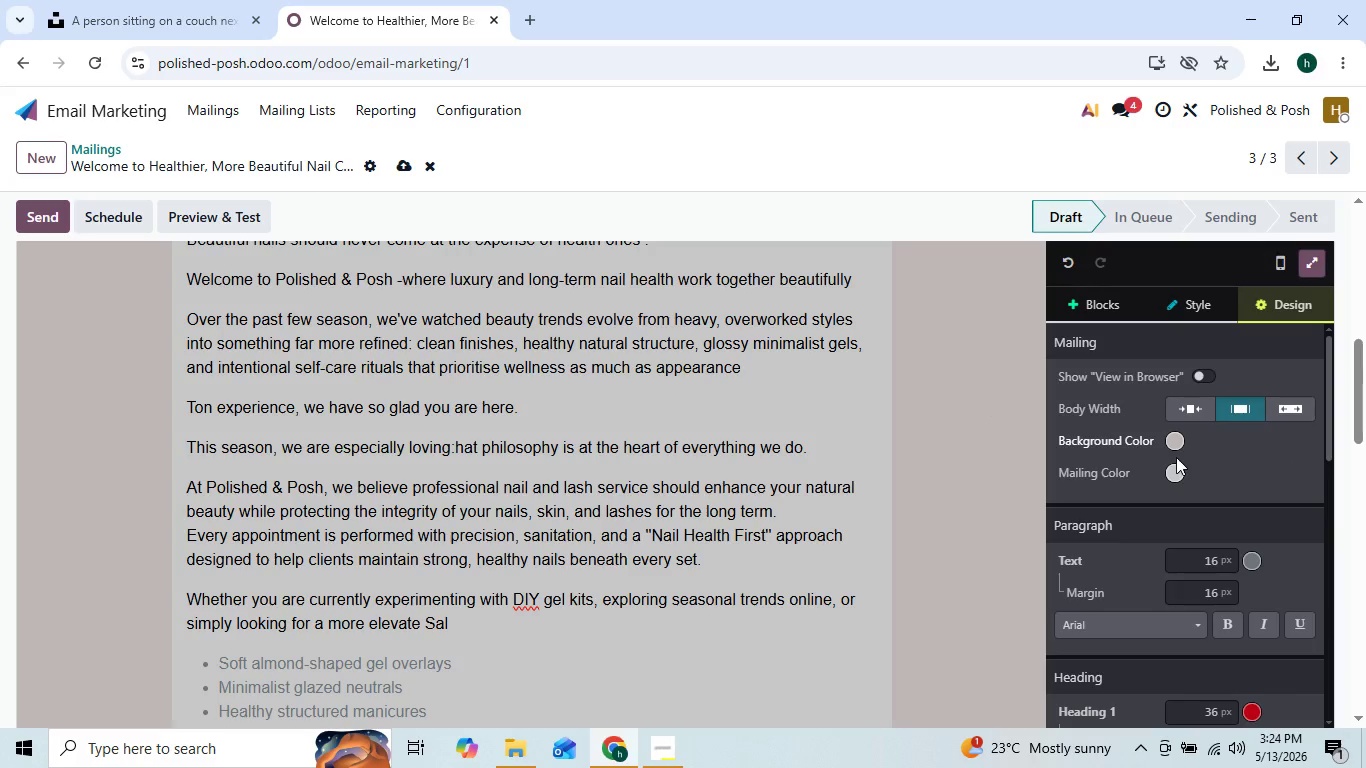 
left_click([1173, 465])
 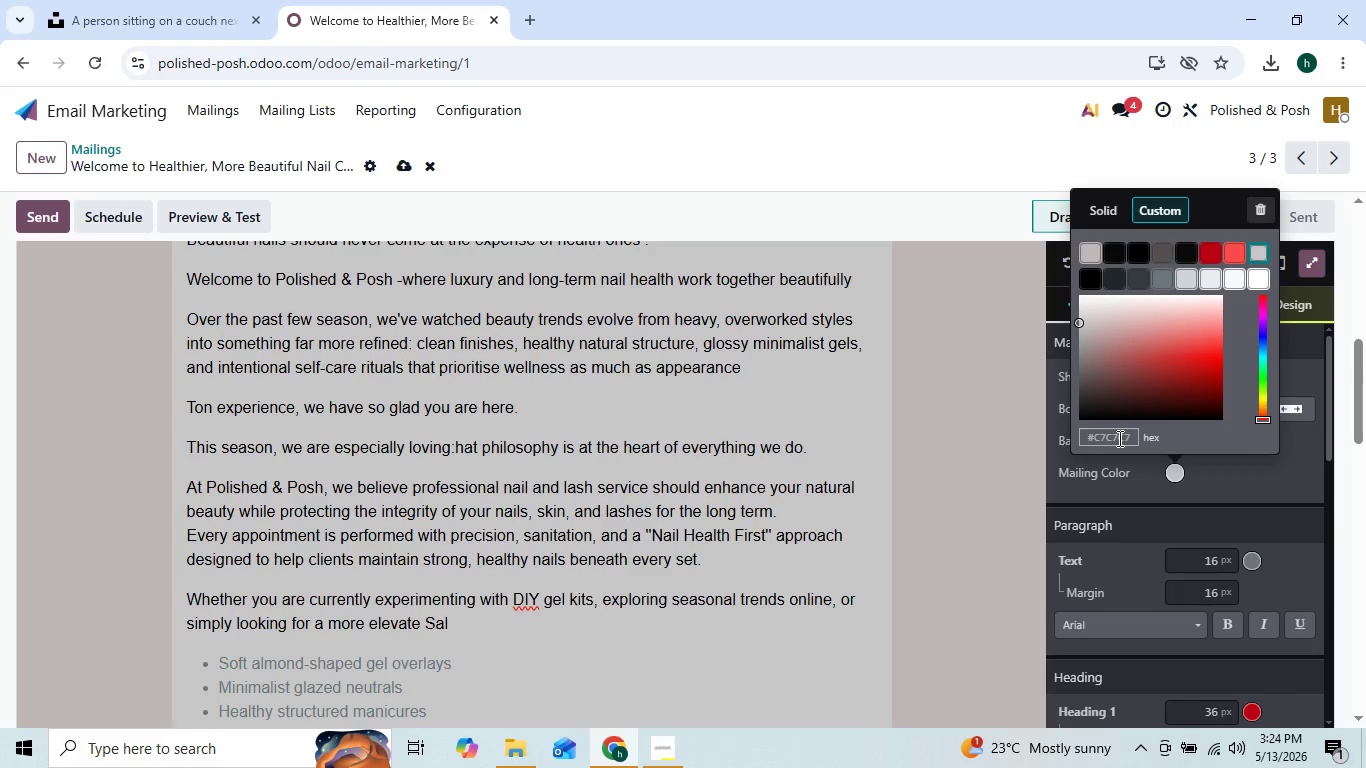 
left_click([1118, 438])
 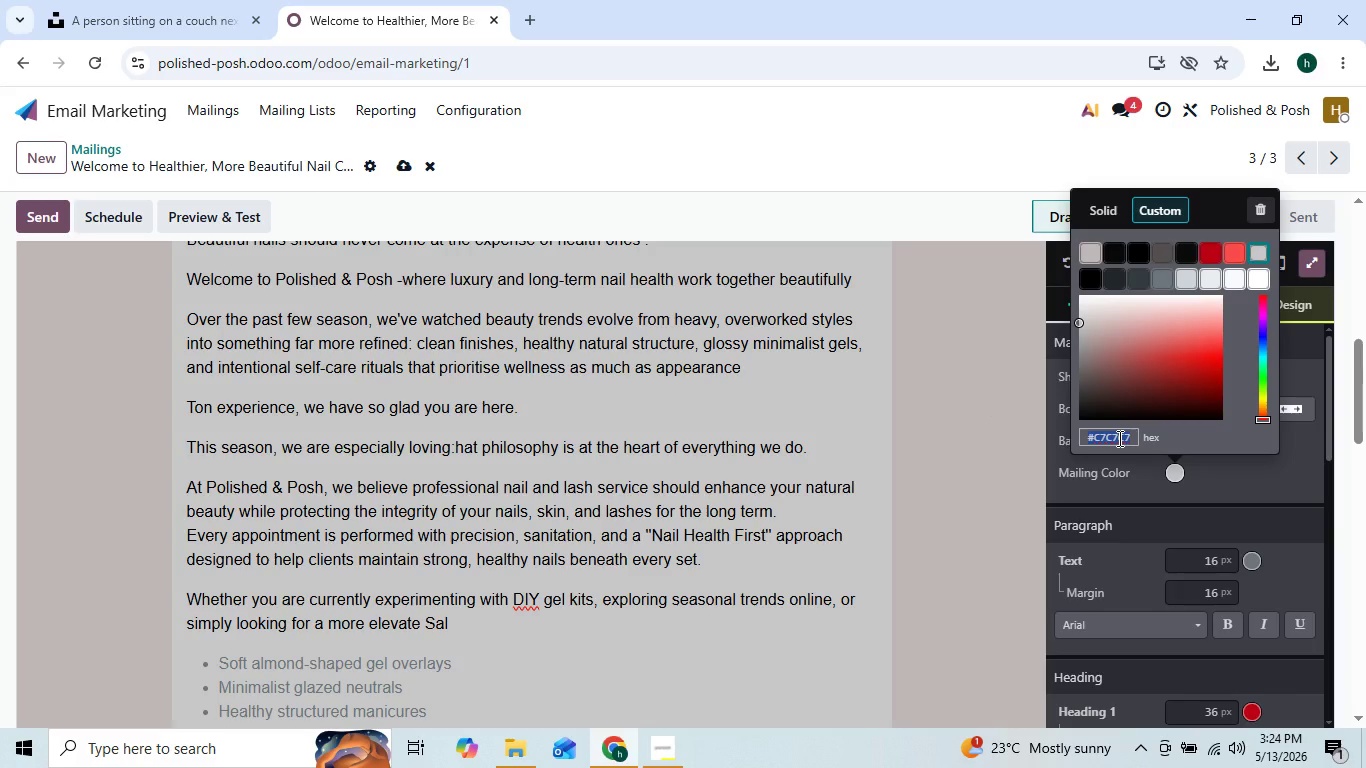 
key(Control+C)
 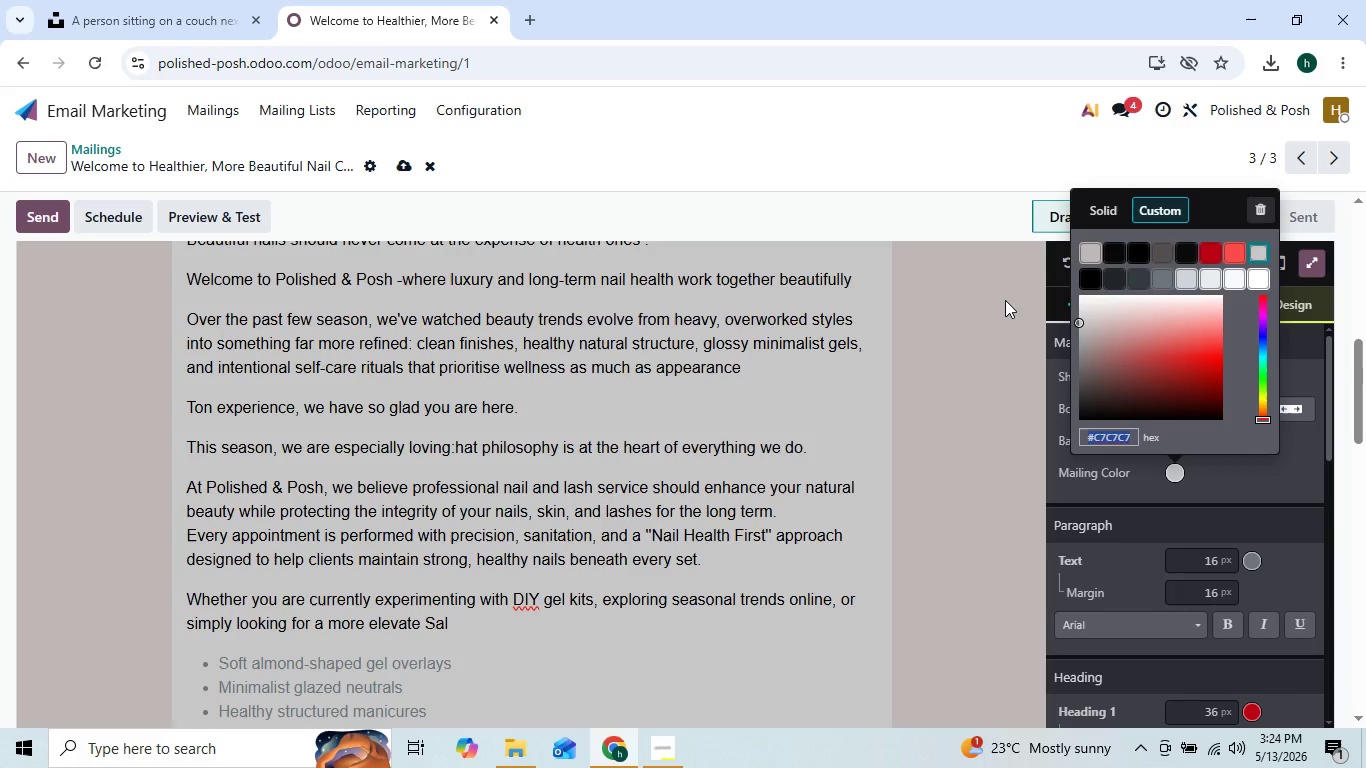 
key(Control+C)
 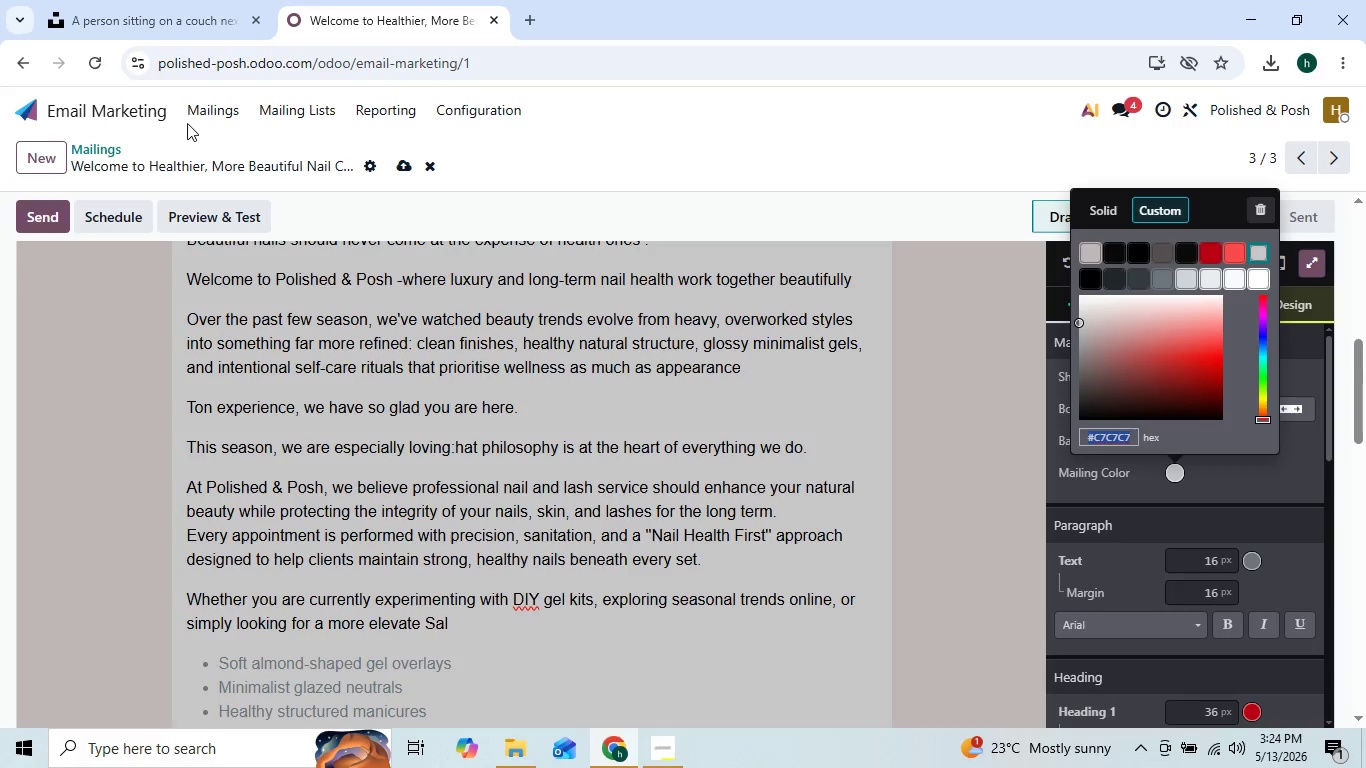 
left_click([190, 118])
 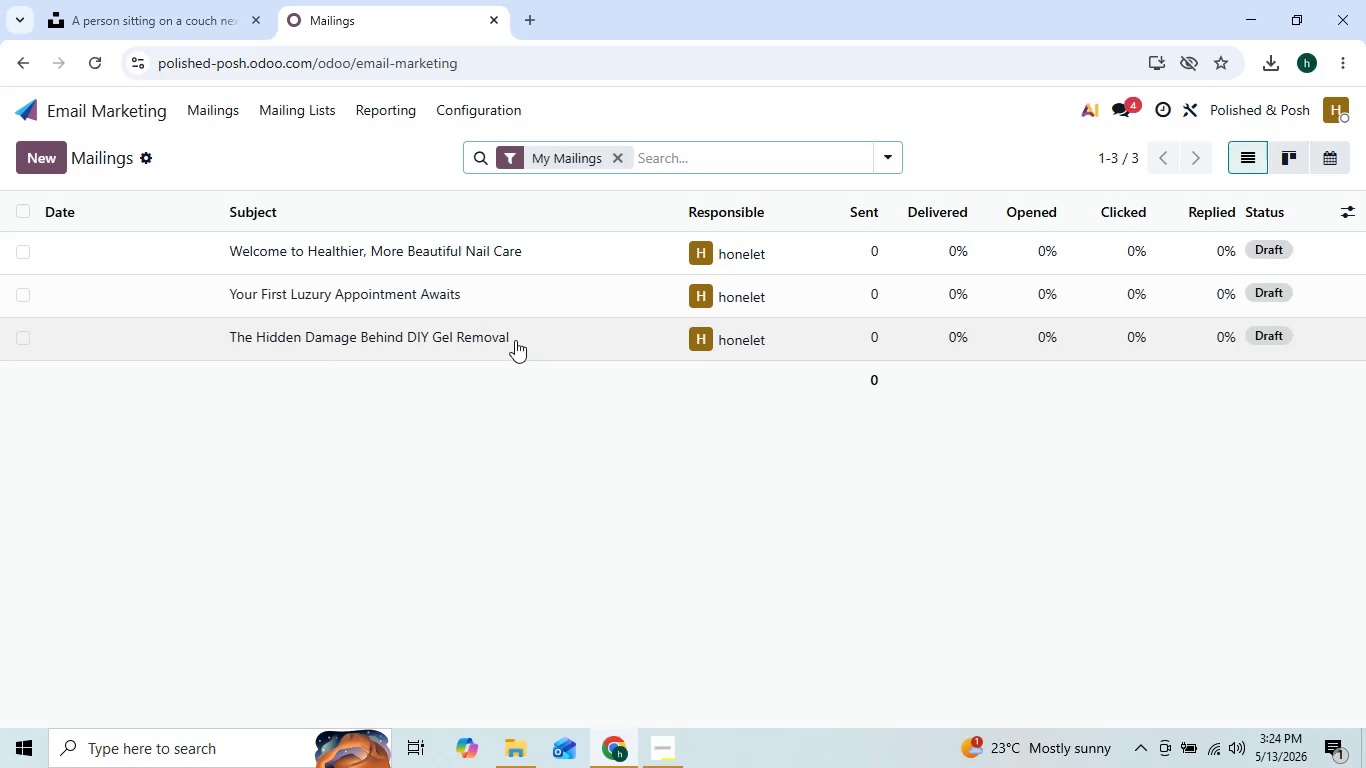 
wait(7.05)
 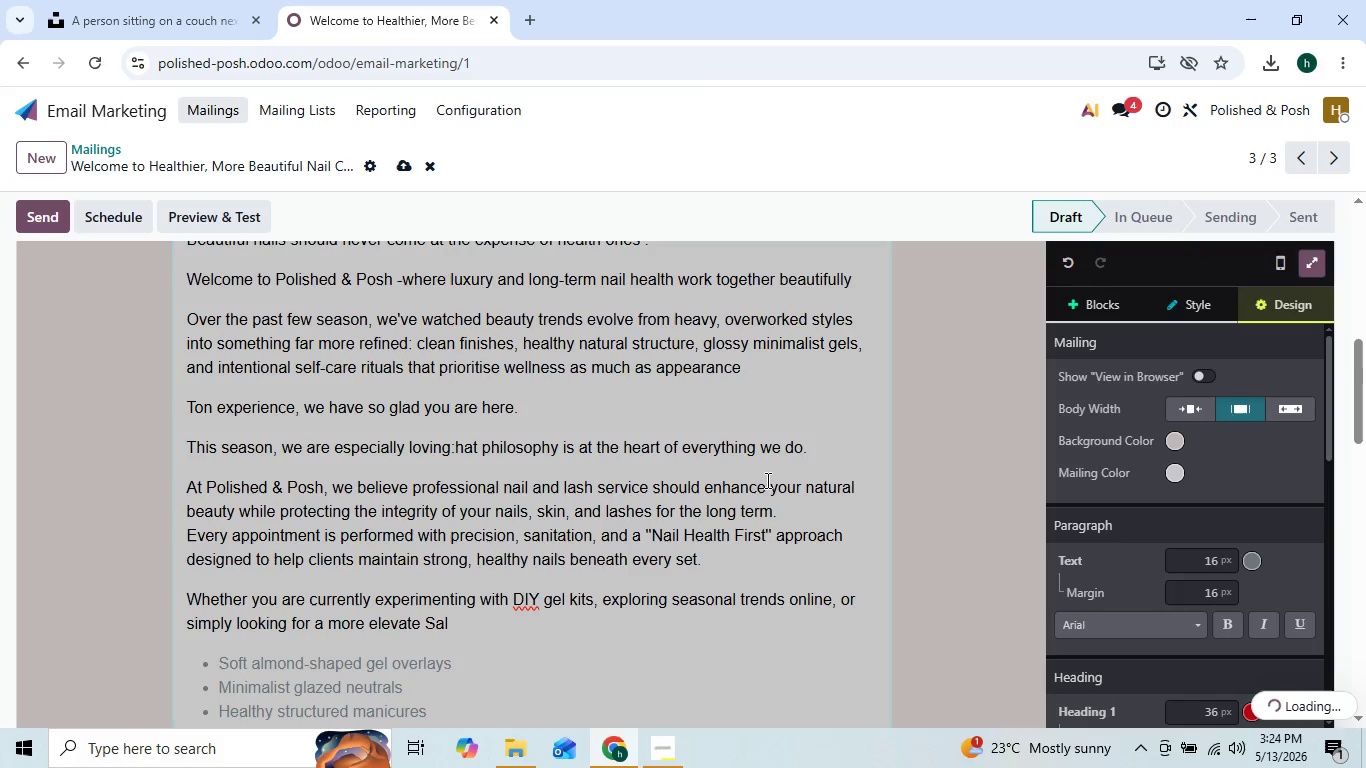 
mouse_move([394, 300])
 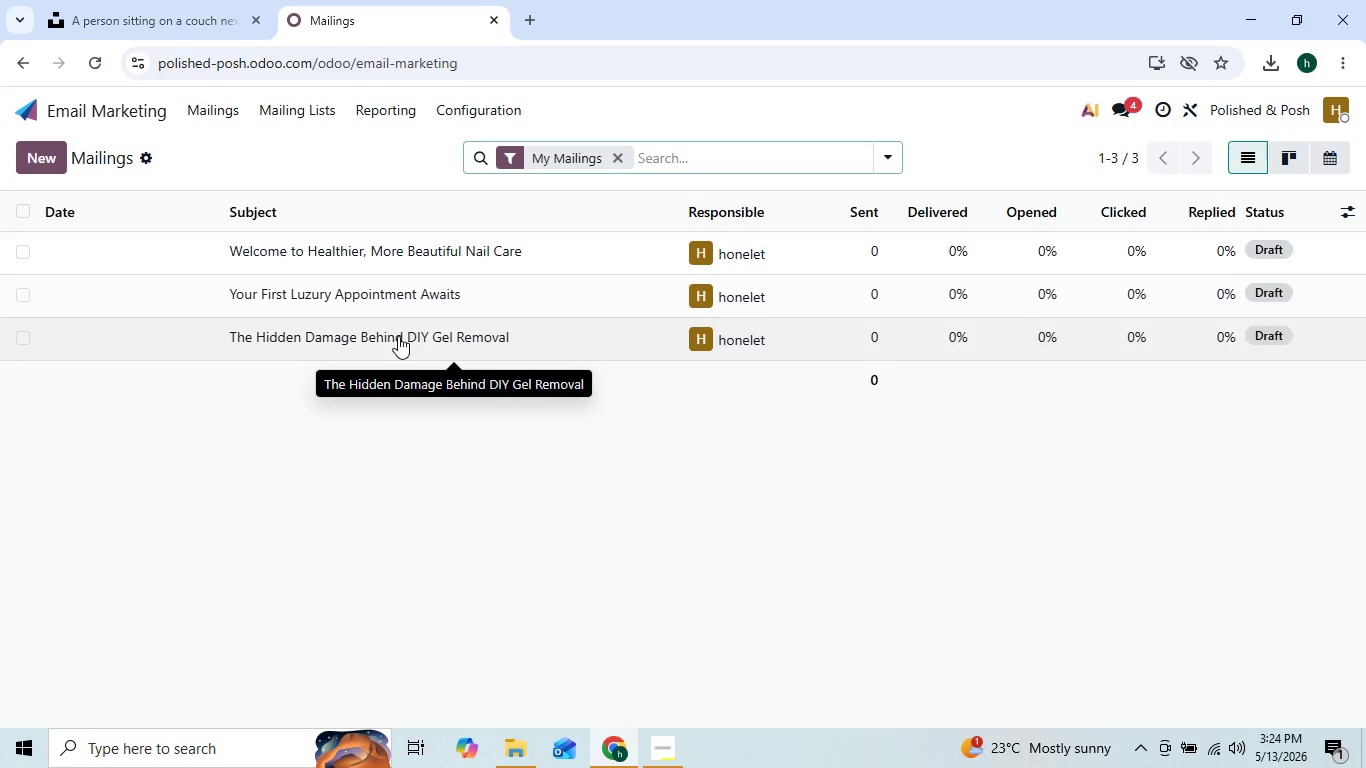 
left_click([398, 336])
 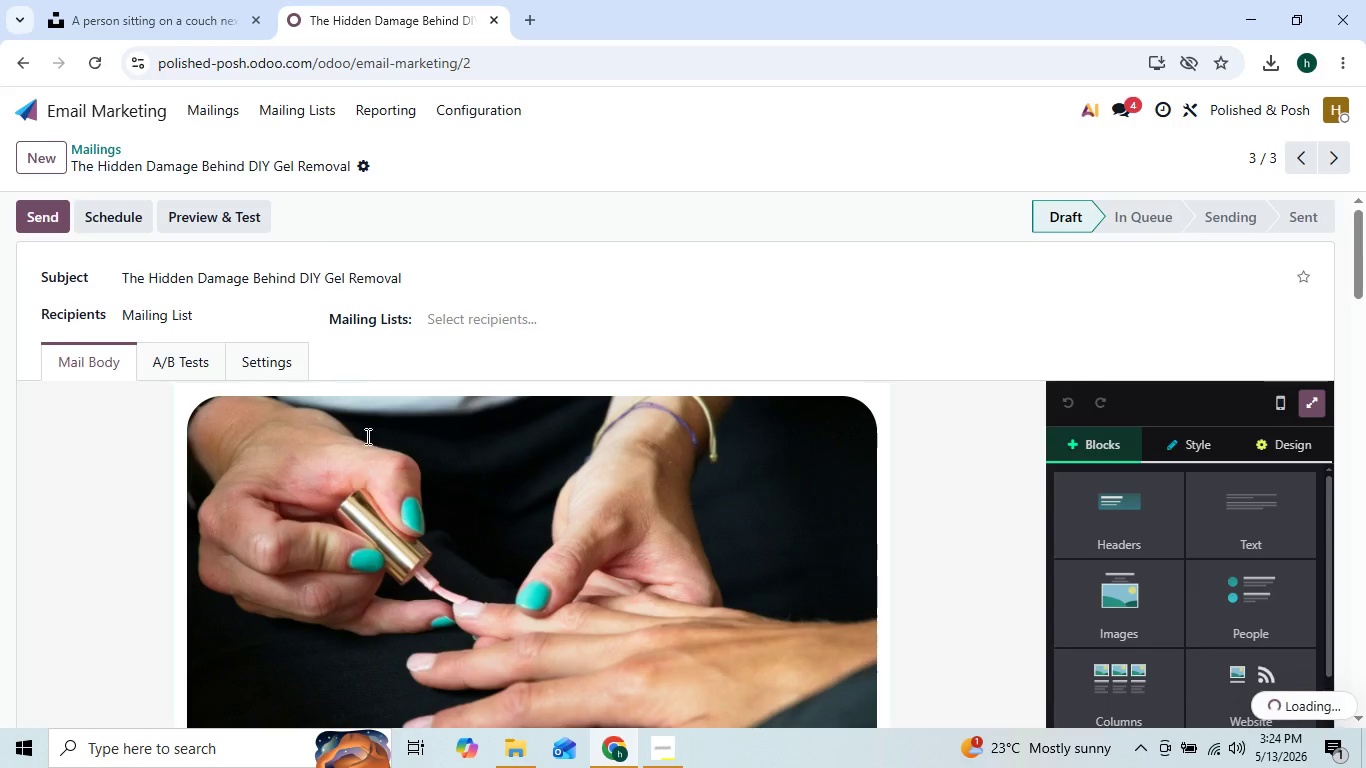 
scroll: coordinate [673, 556], scroll_direction: down, amount: 4.0
 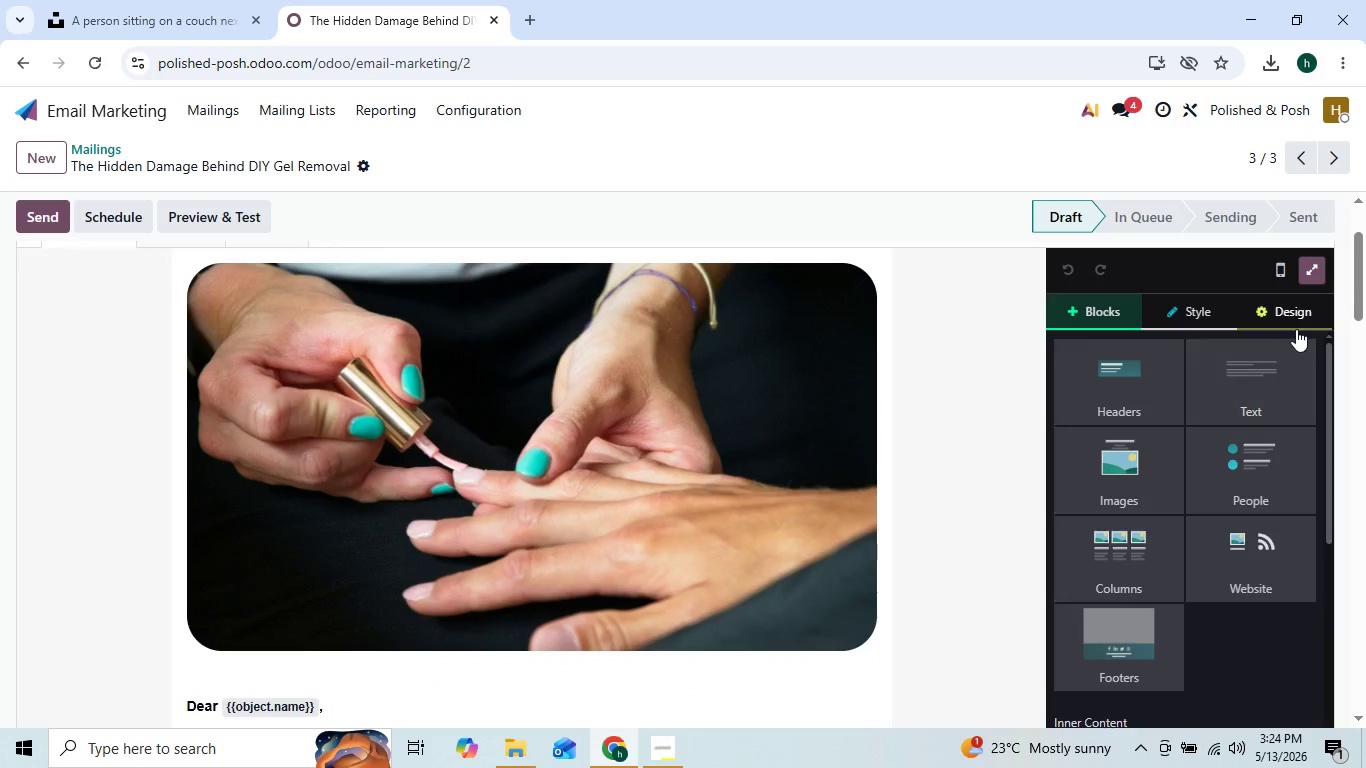 
left_click([1296, 322])
 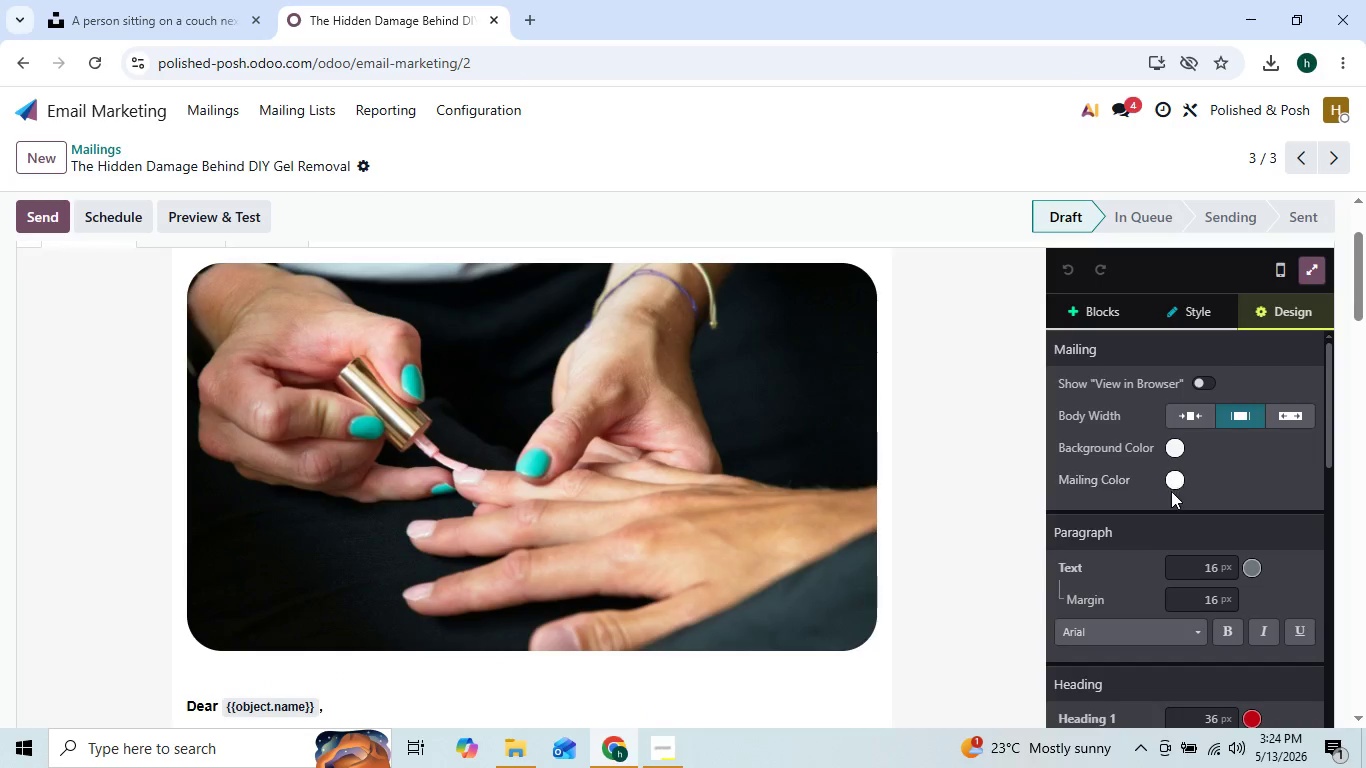 
left_click([1168, 478])
 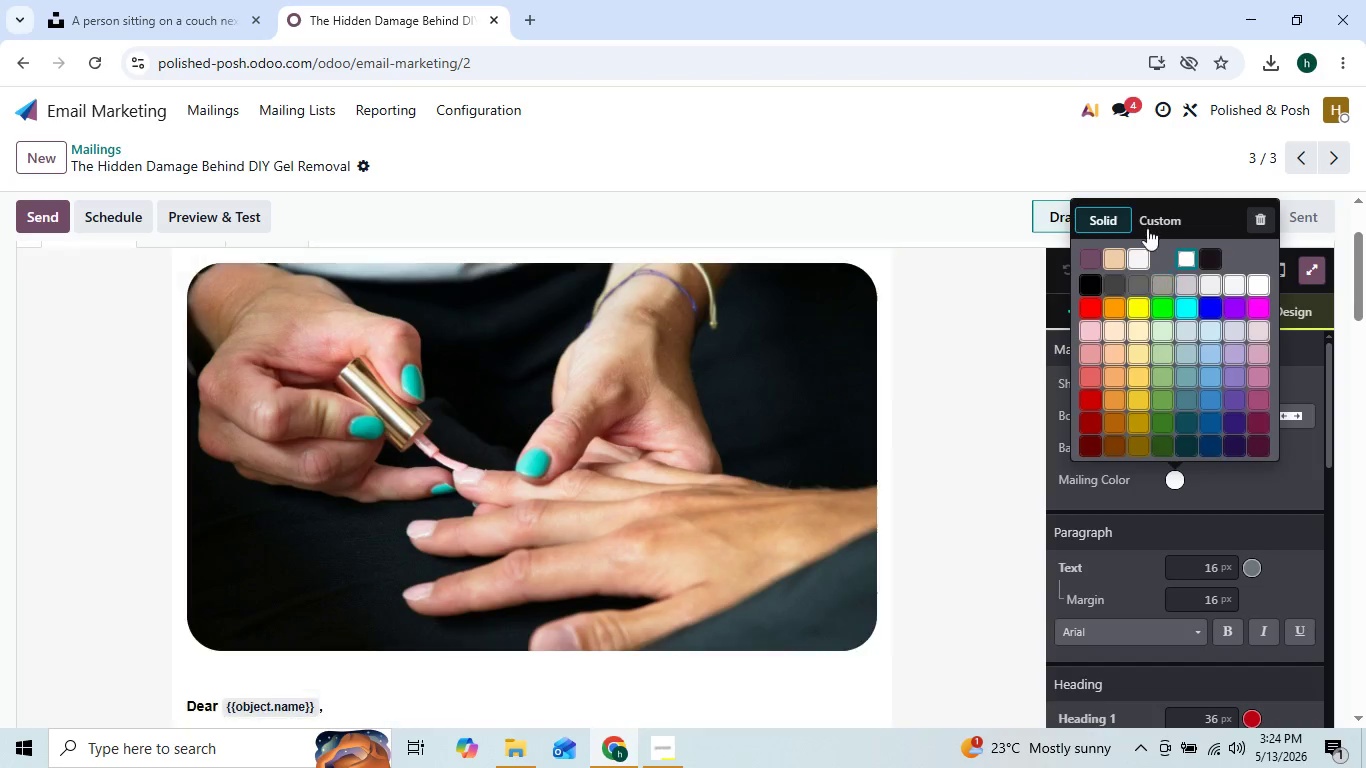 
left_click([1147, 217])
 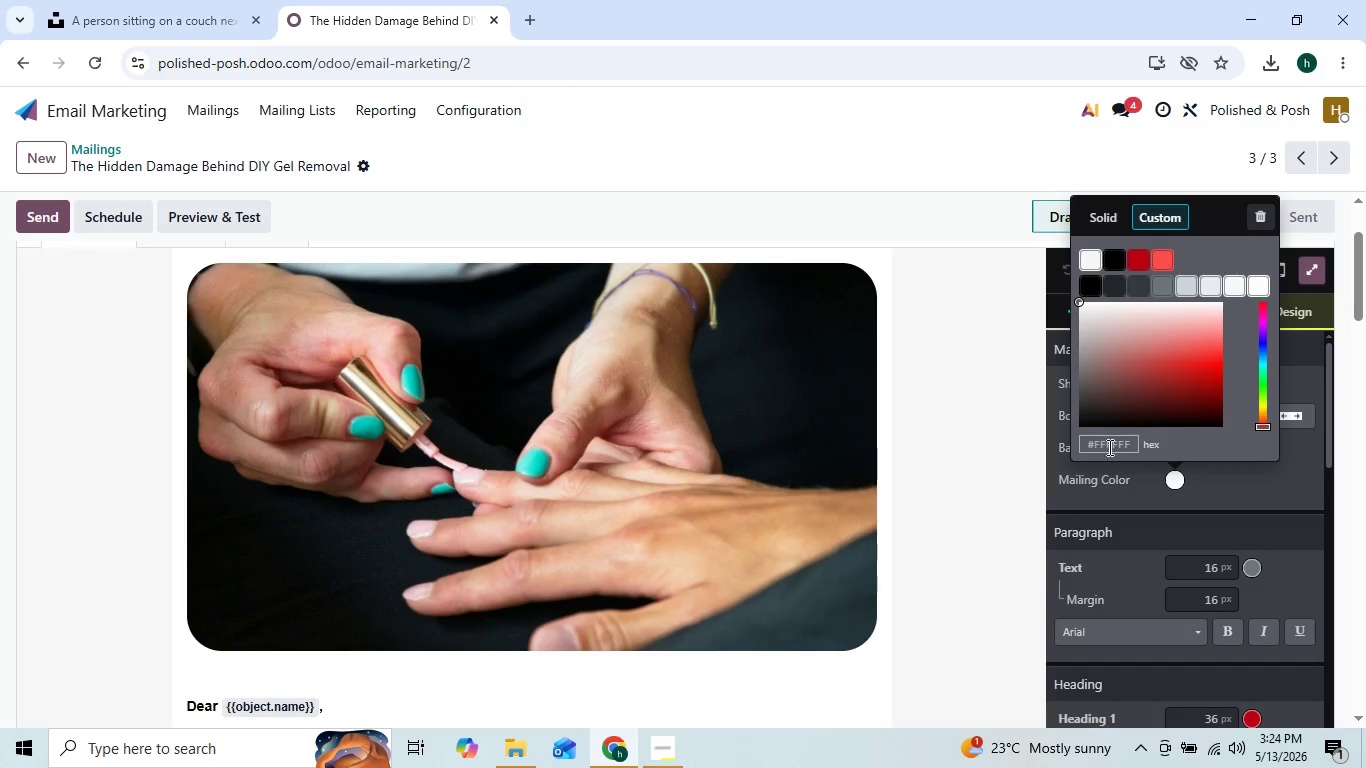 
left_click([1109, 447])
 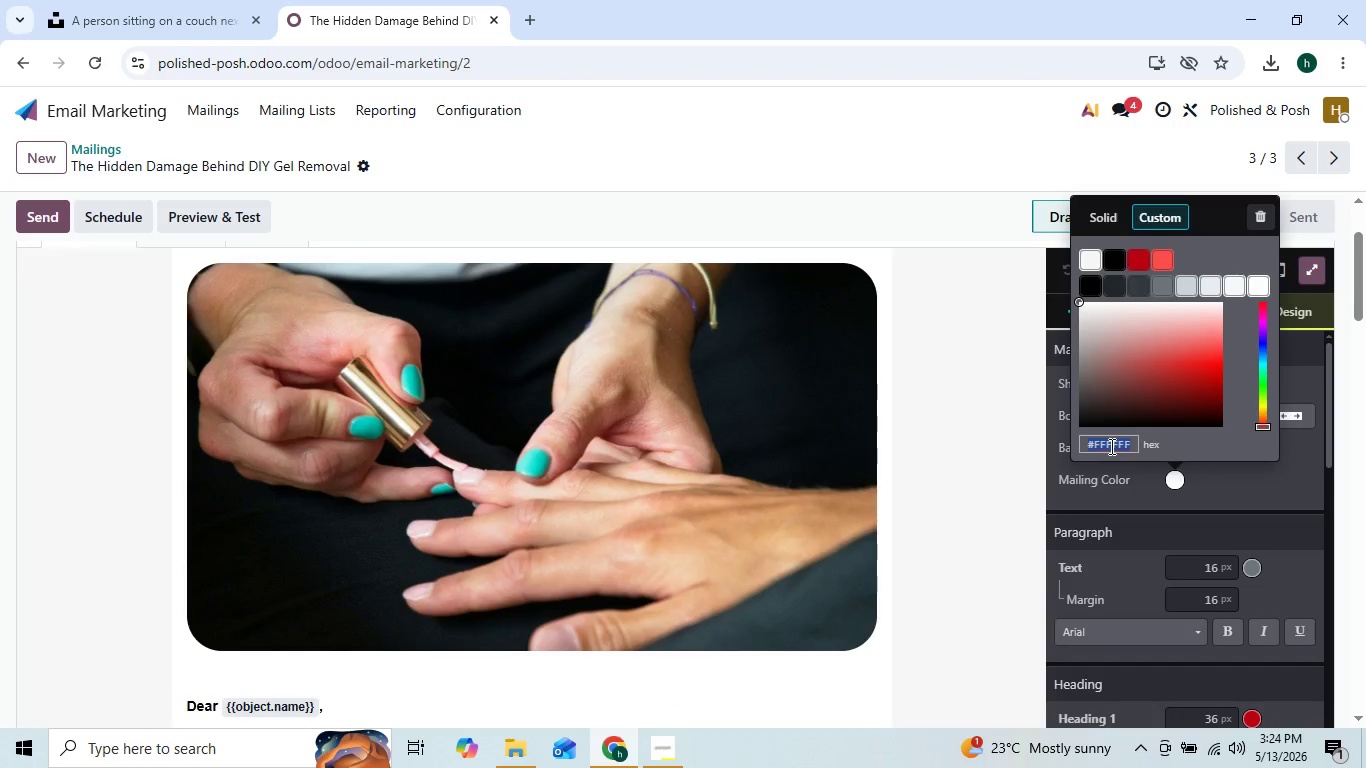 
key(Control+V)
 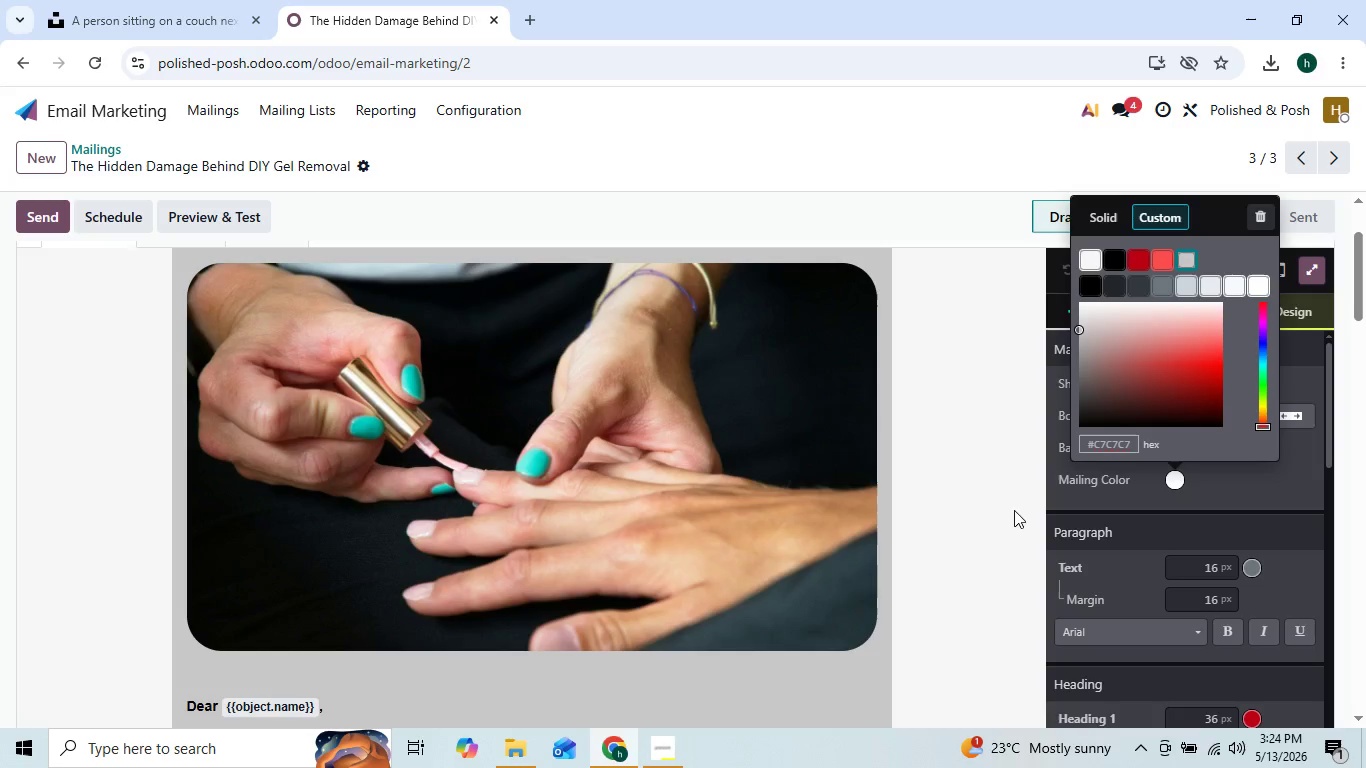 
left_click([991, 516])
 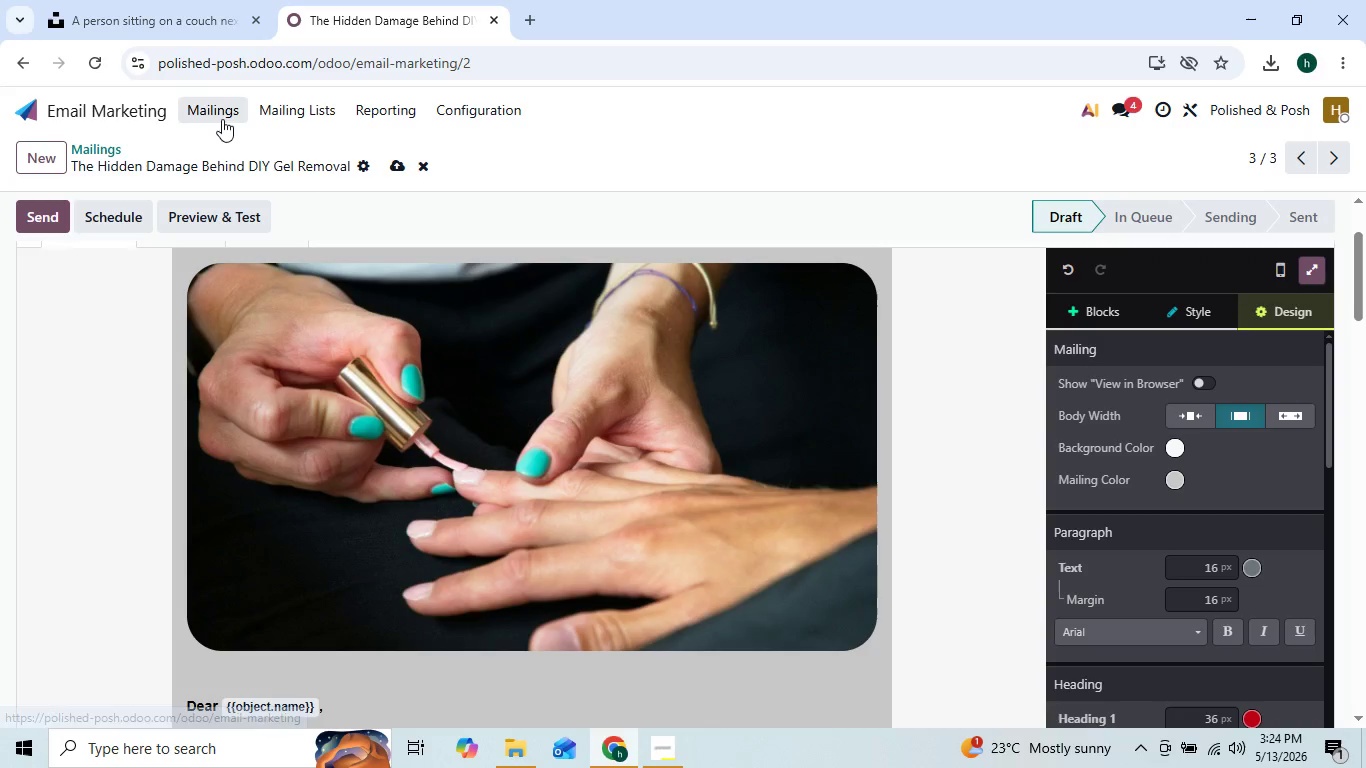 
left_click([222, 119])
 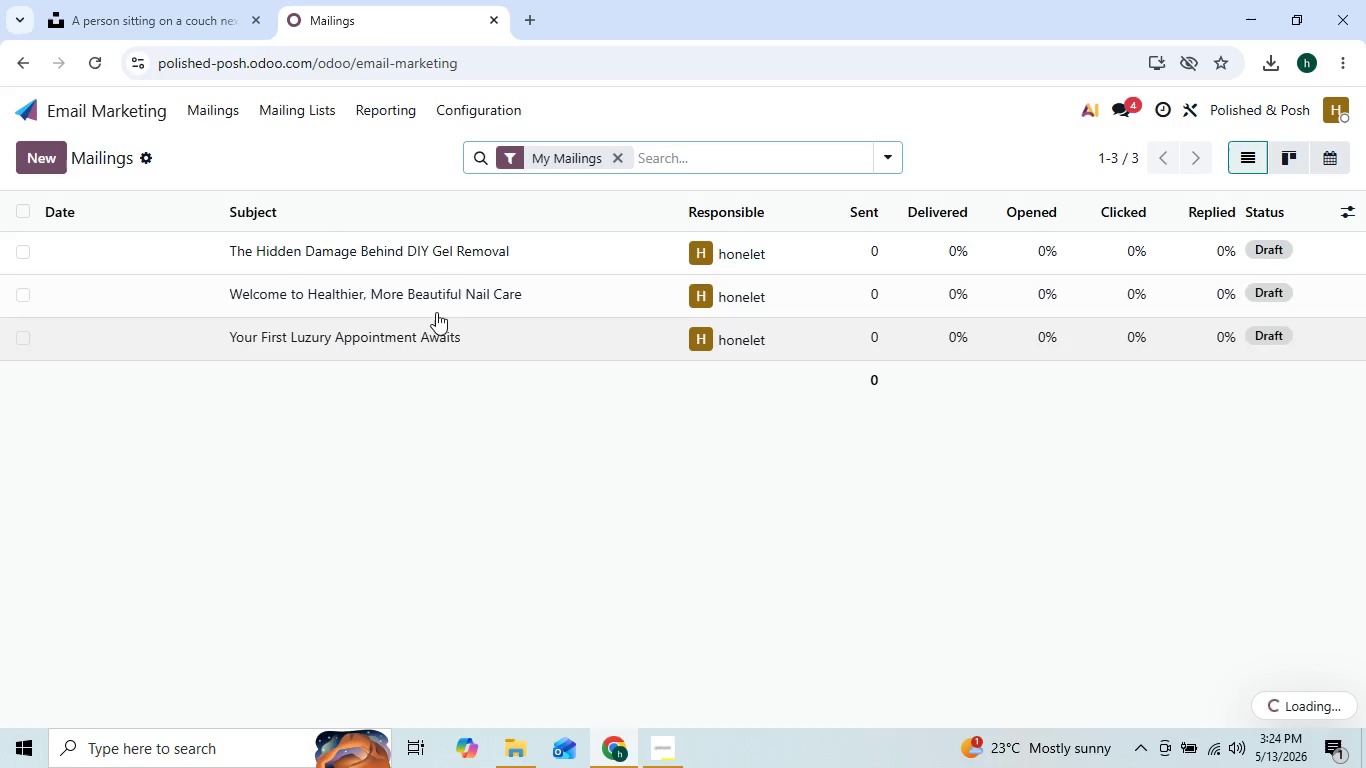 
left_click([403, 330])
 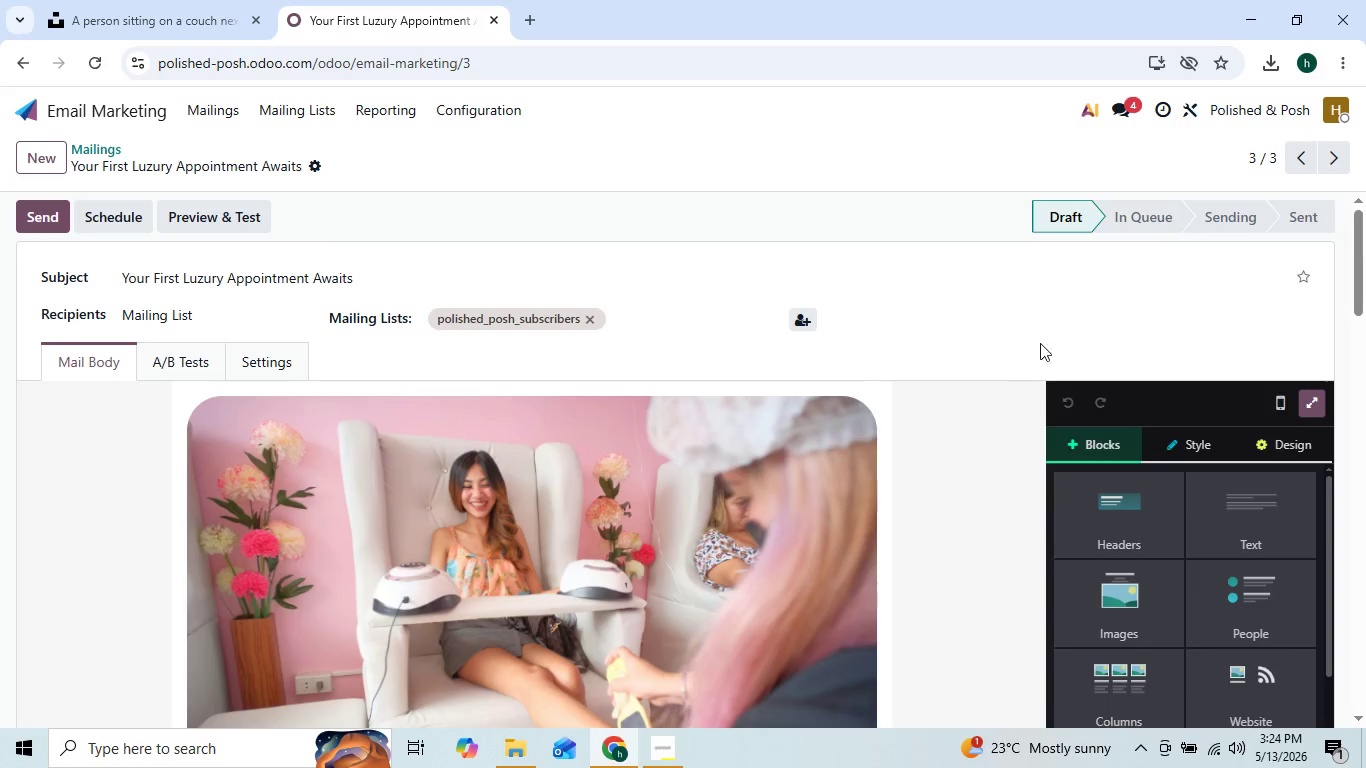 
scroll: coordinate [759, 361], scroll_direction: down, amount: 2.0
 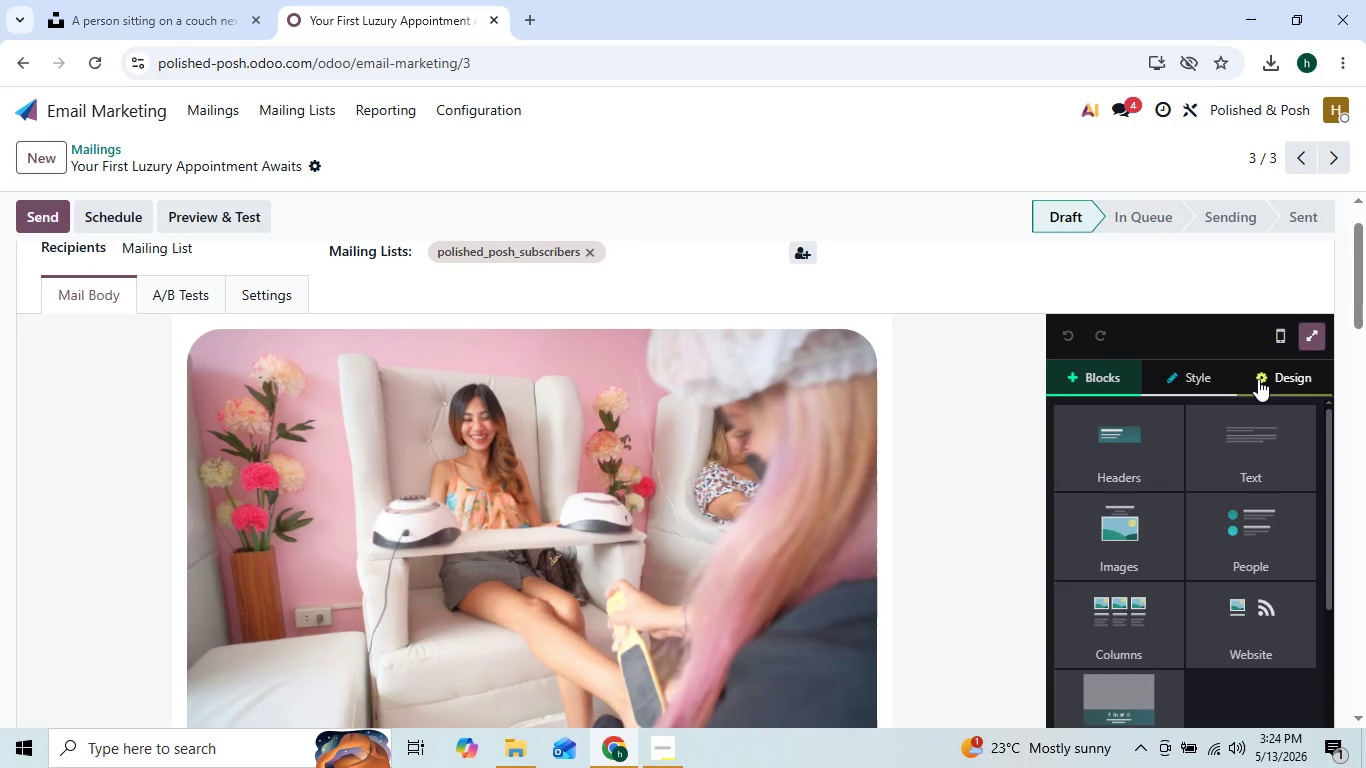 
left_click([1260, 379])
 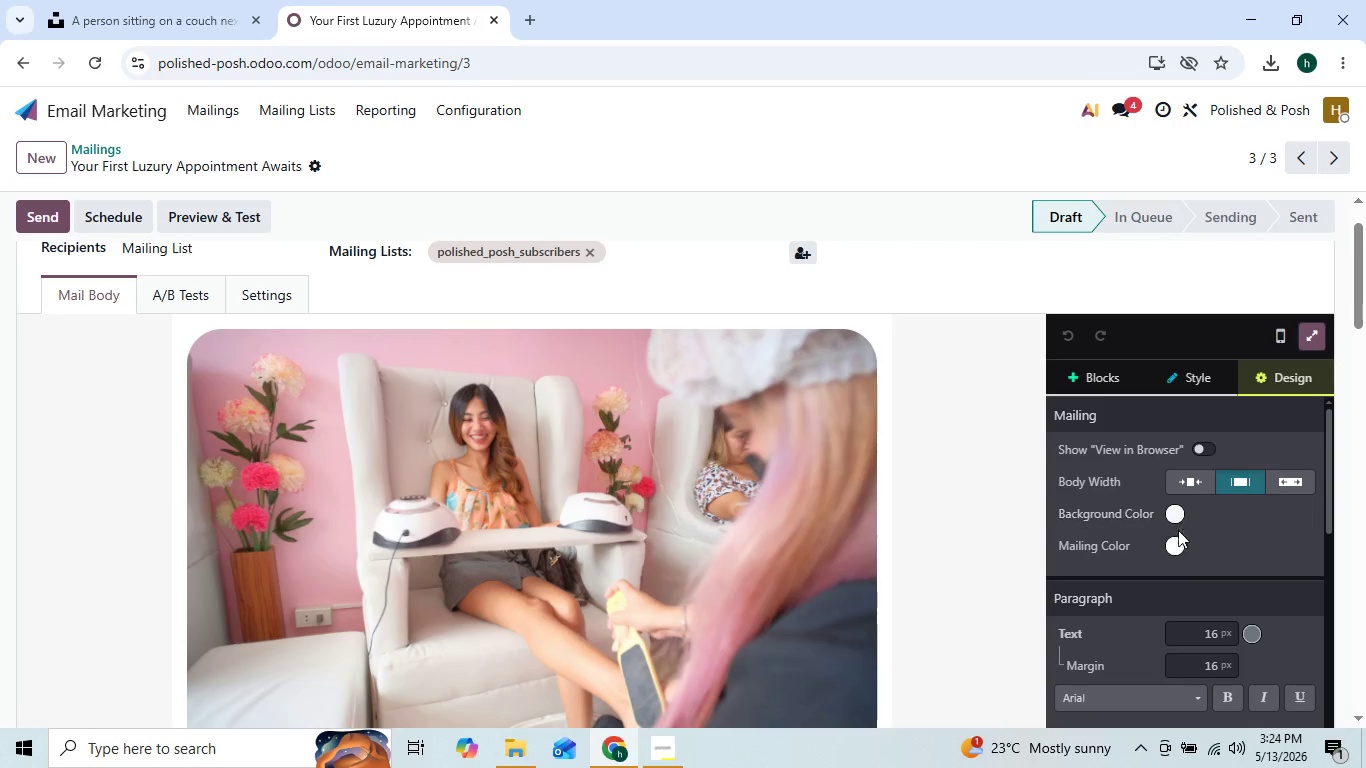 
left_click([1171, 544])
 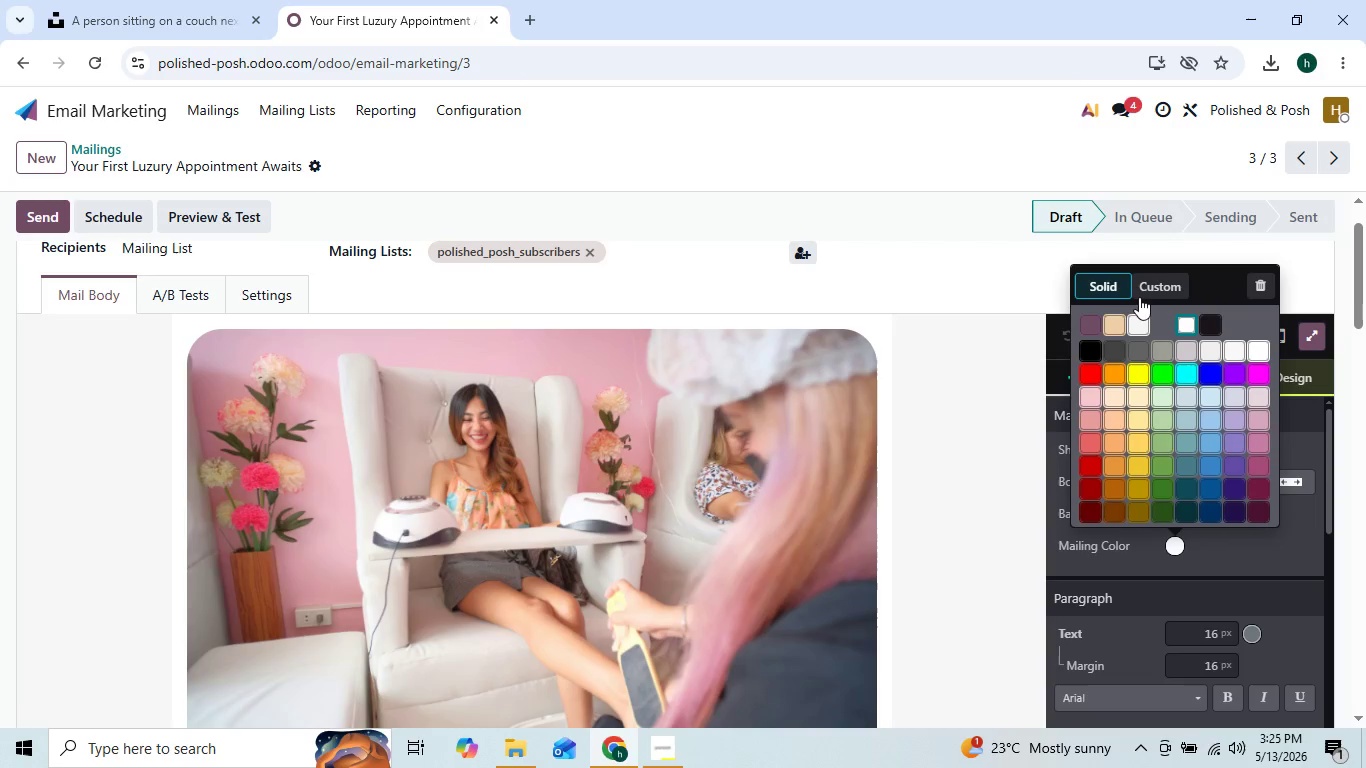 
left_click([1148, 287])
 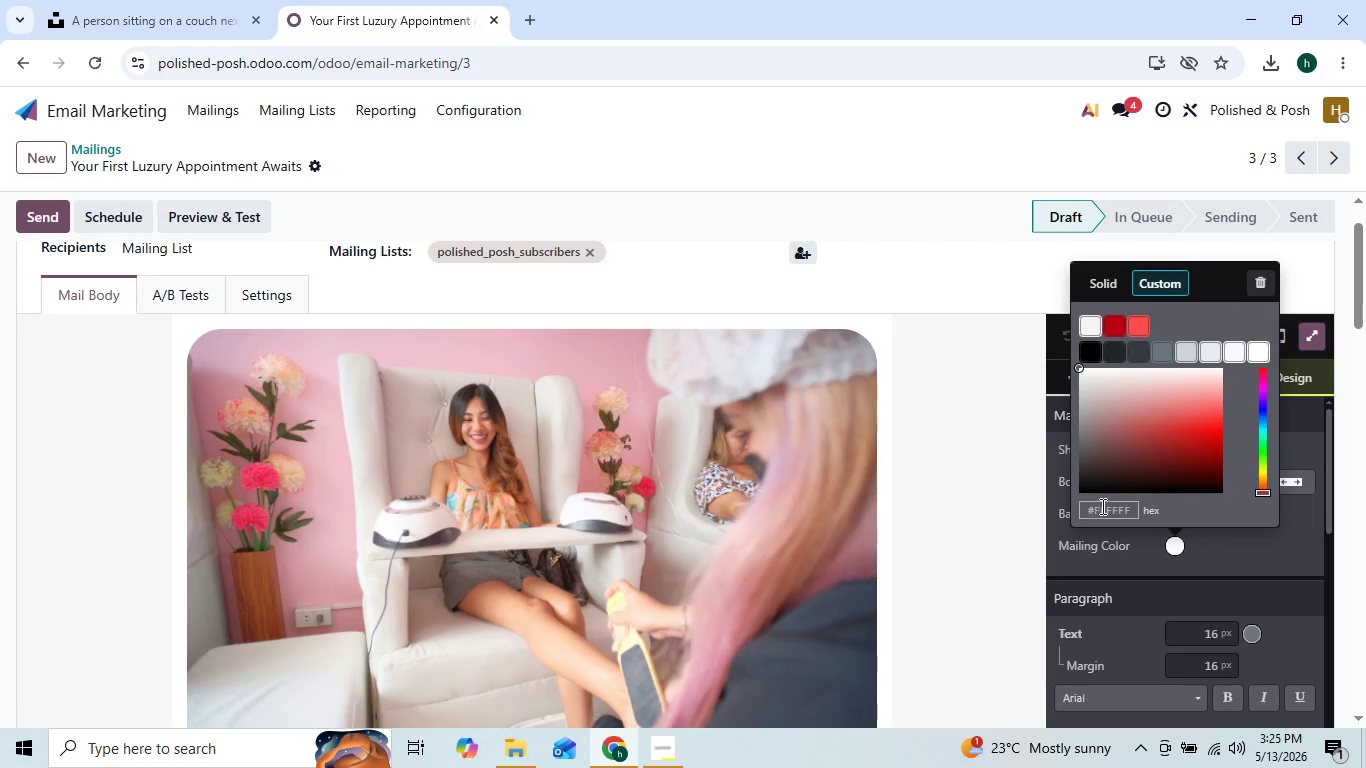 
left_click([1107, 506])
 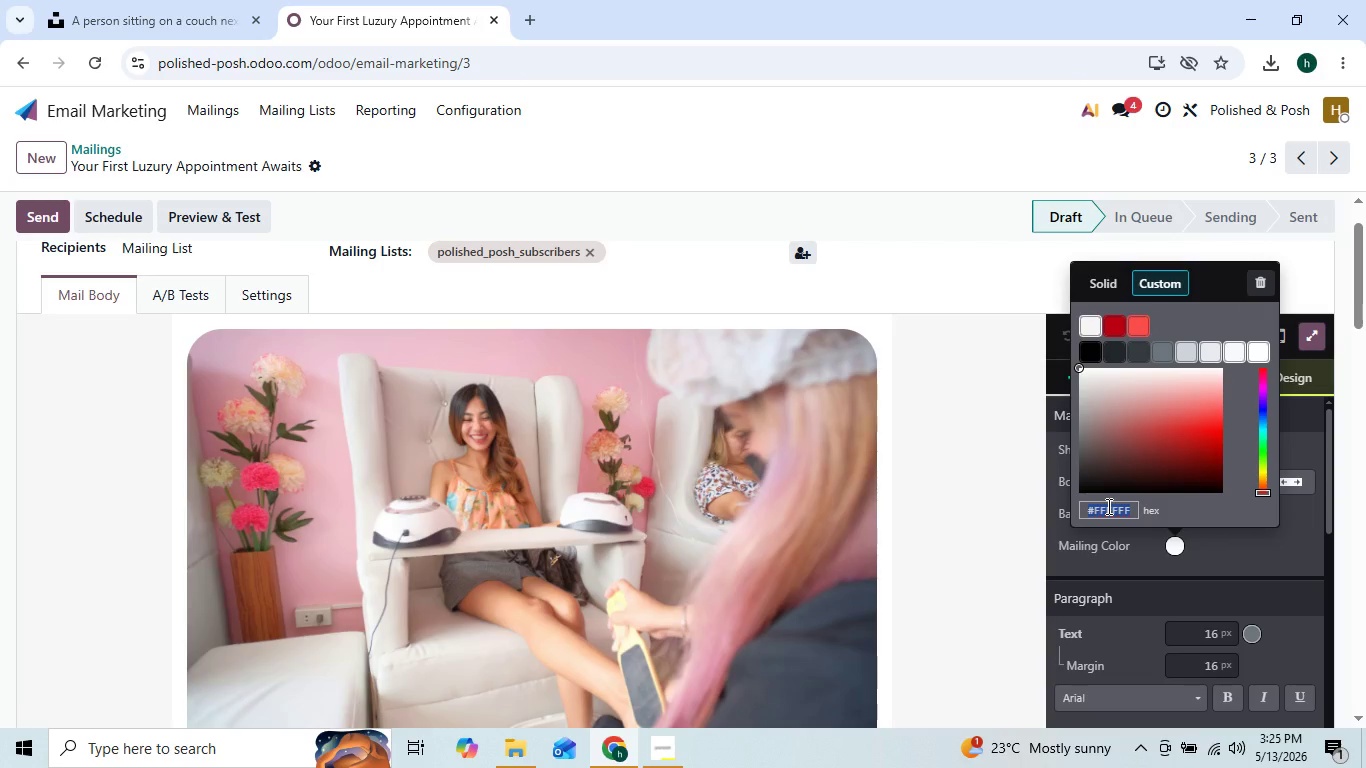 
key(Control+V)
 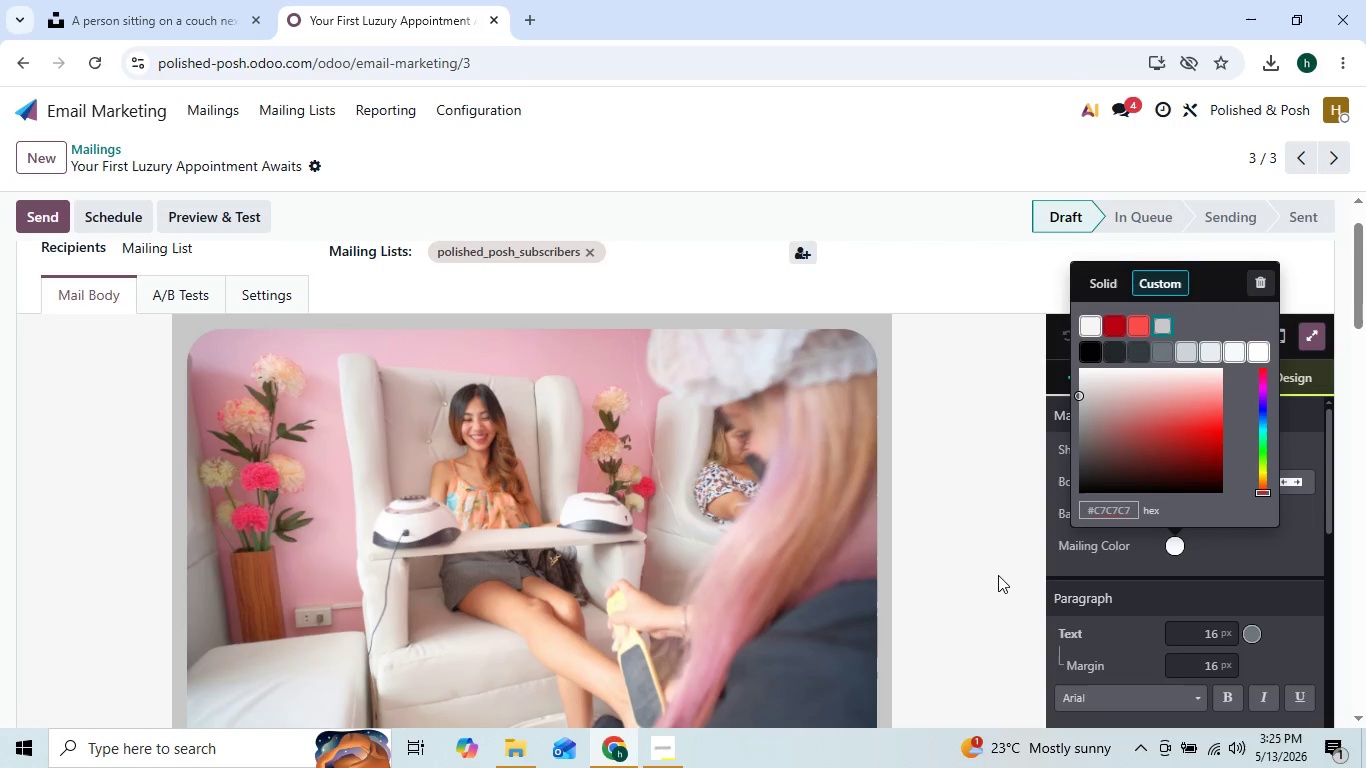 
left_click([994, 574])
 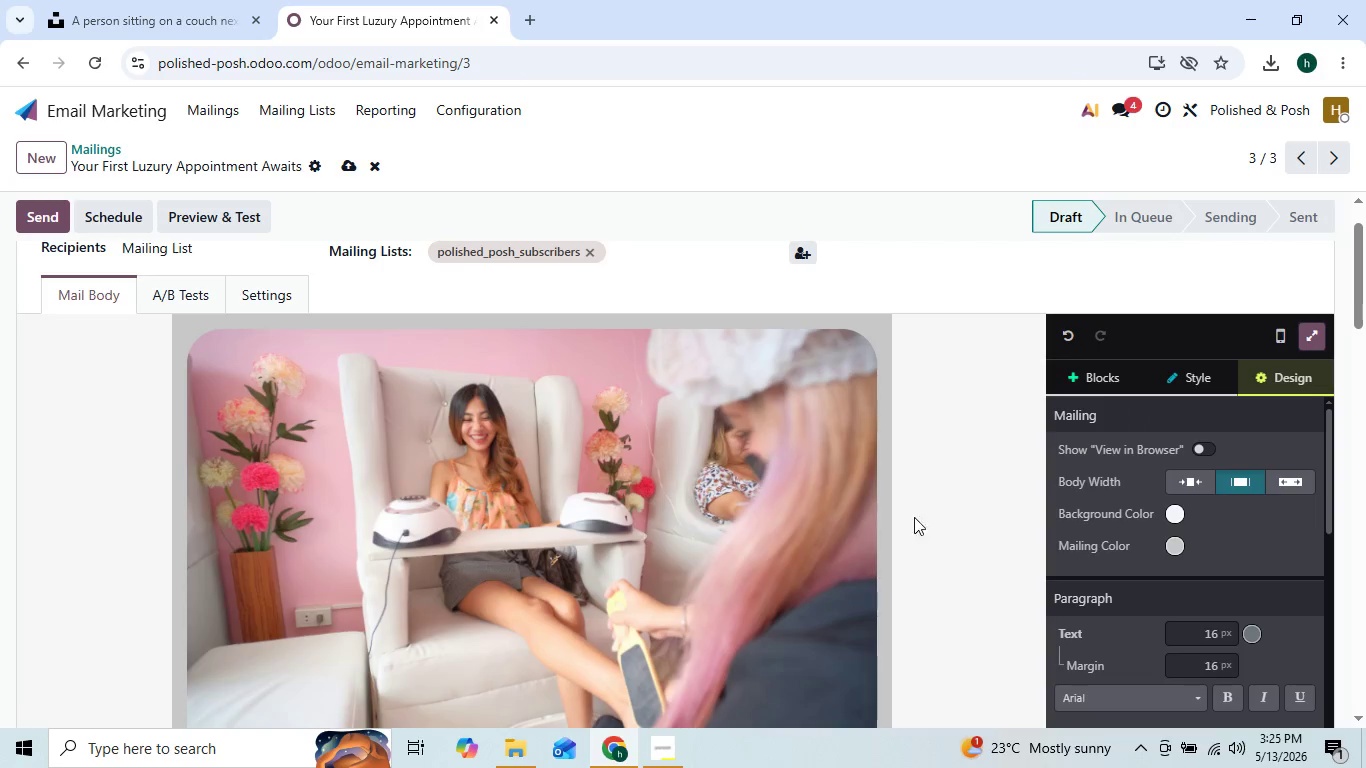 
scroll: coordinate [834, 499], scroll_direction: down, amount: 8.0
 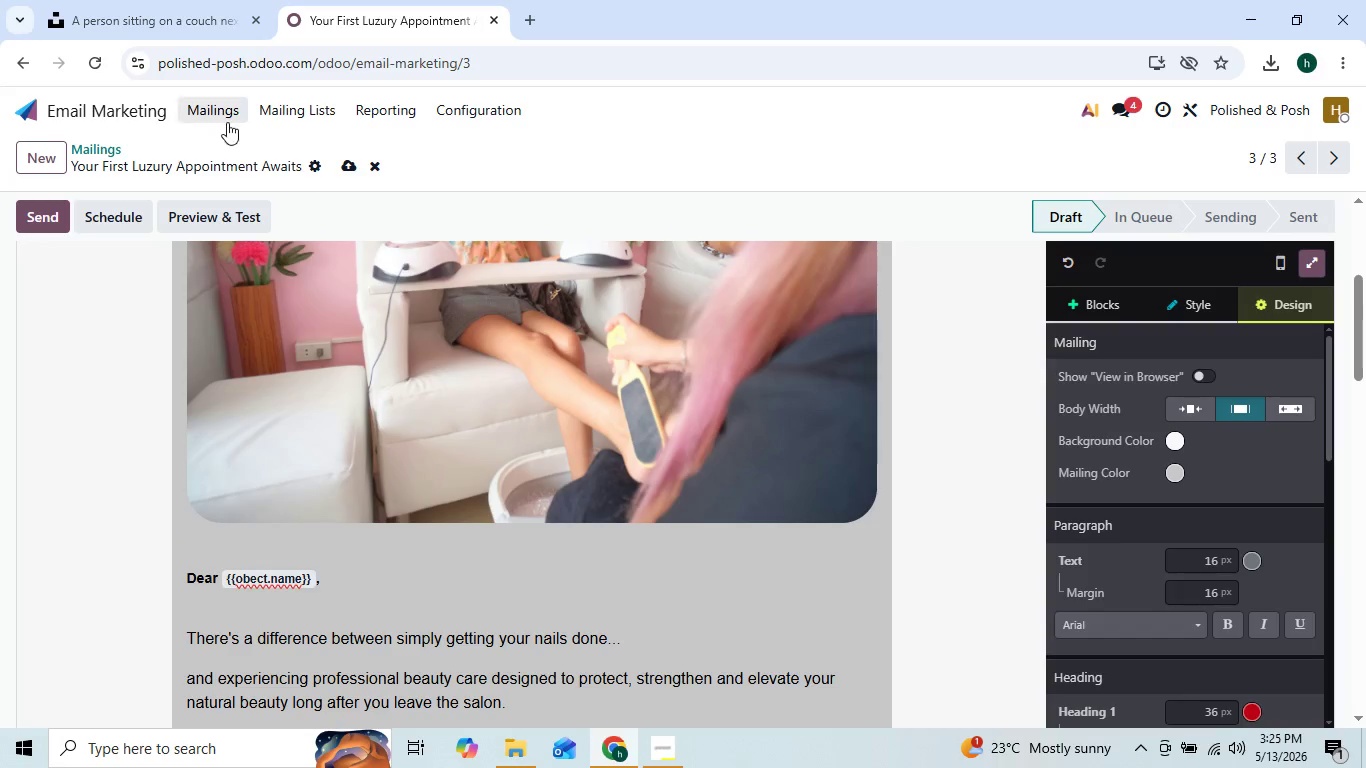 
left_click([227, 122])
 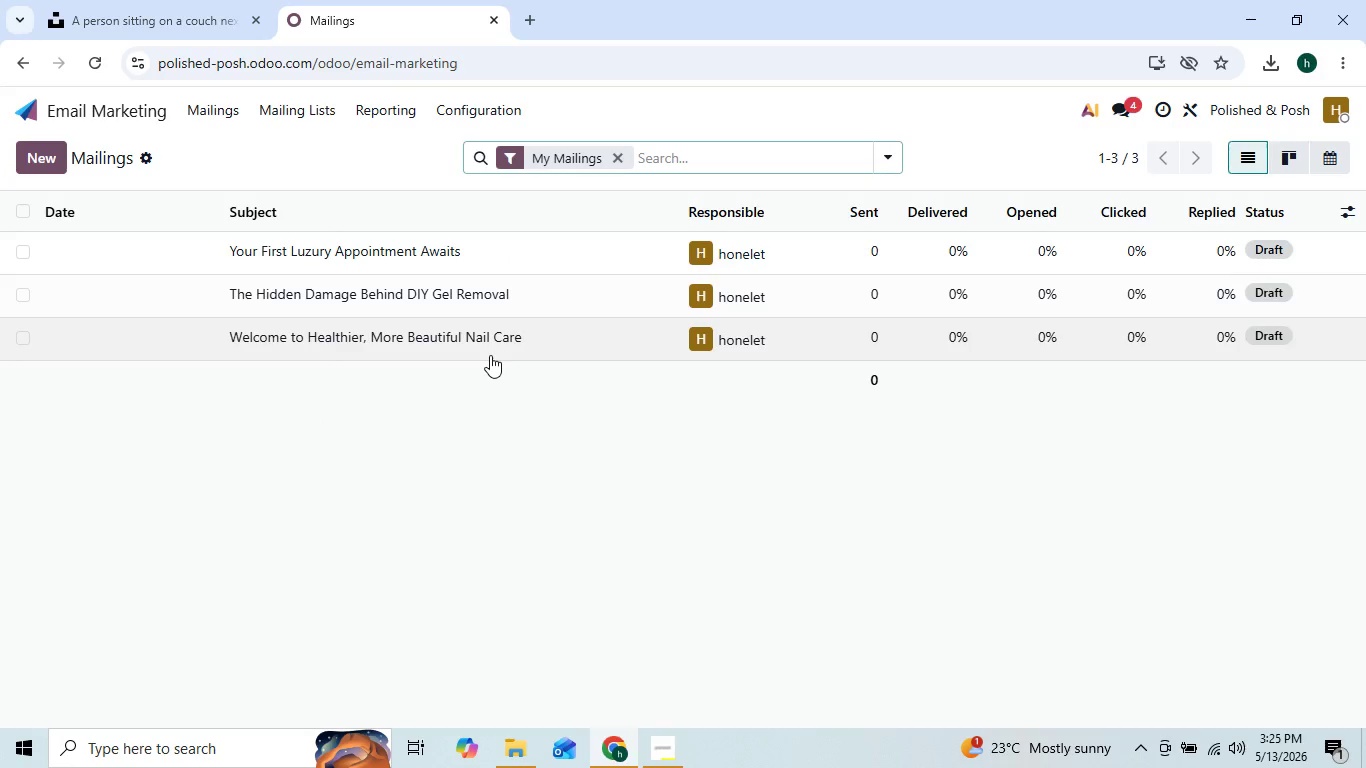 
wait(9.38)
 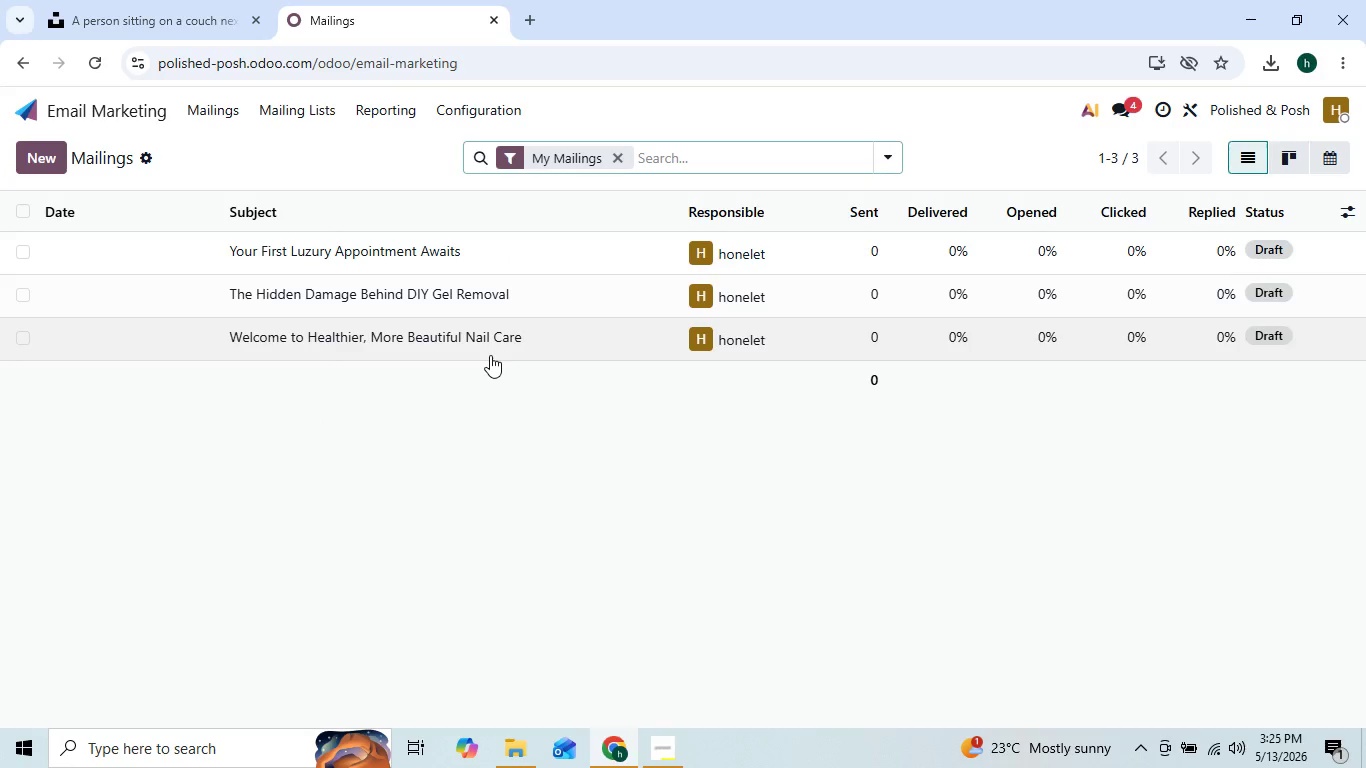 
left_click([502, 337])
 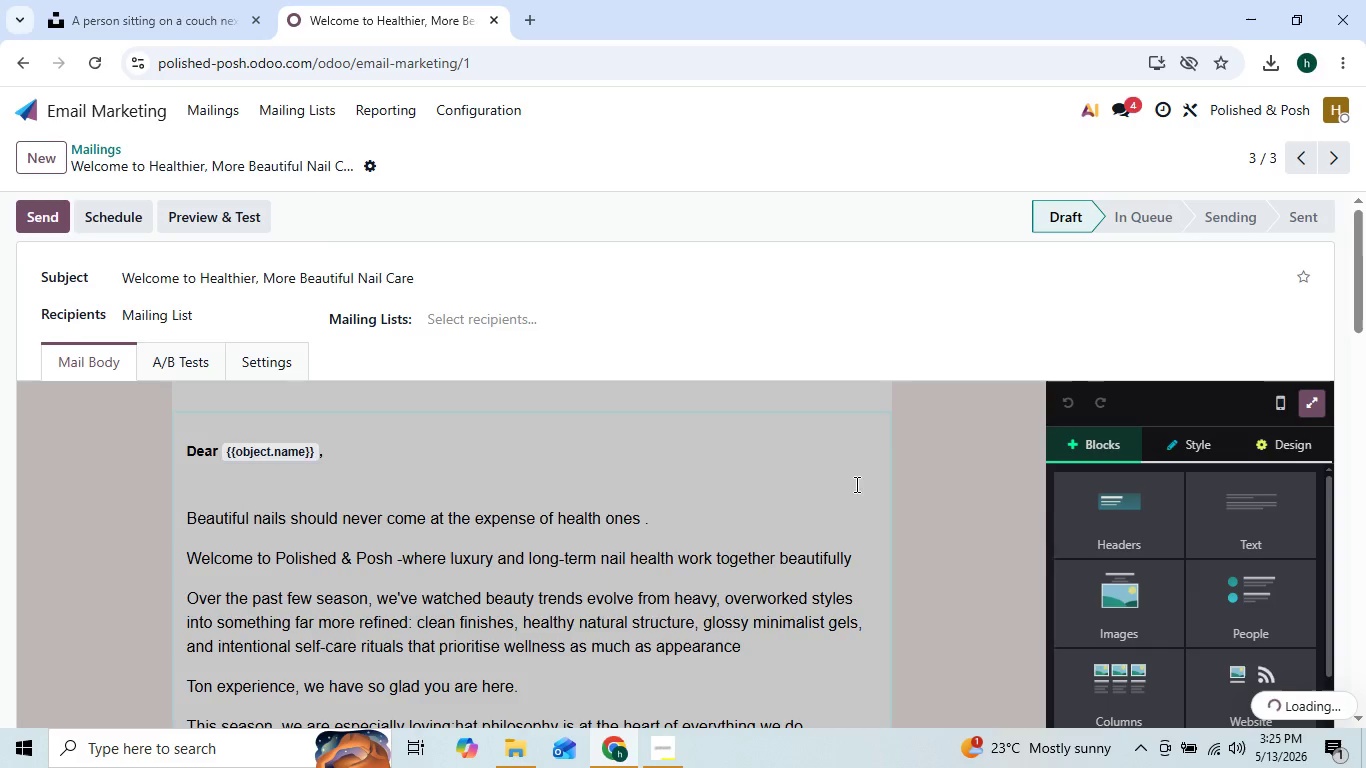 
scroll: coordinate [850, 480], scroll_direction: down, amount: 3.0
 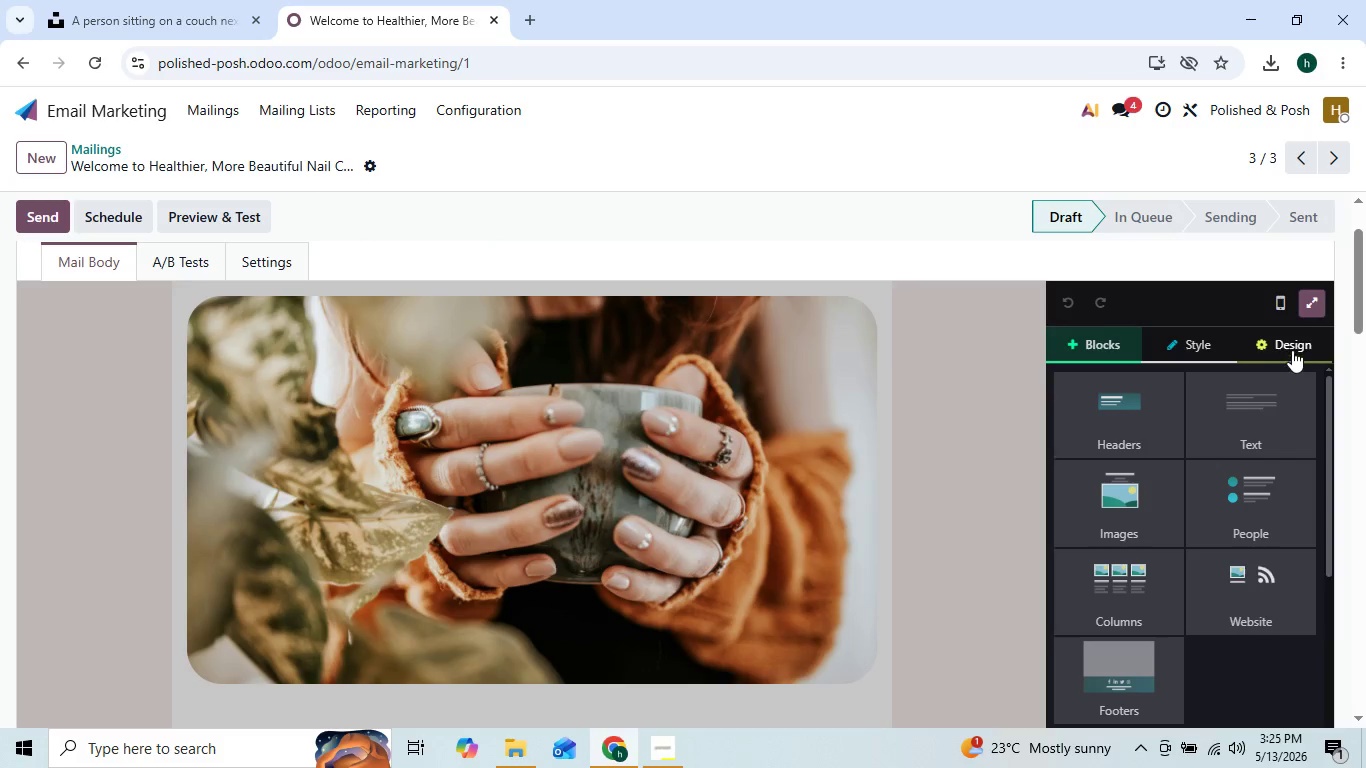 
left_click([1292, 350])
 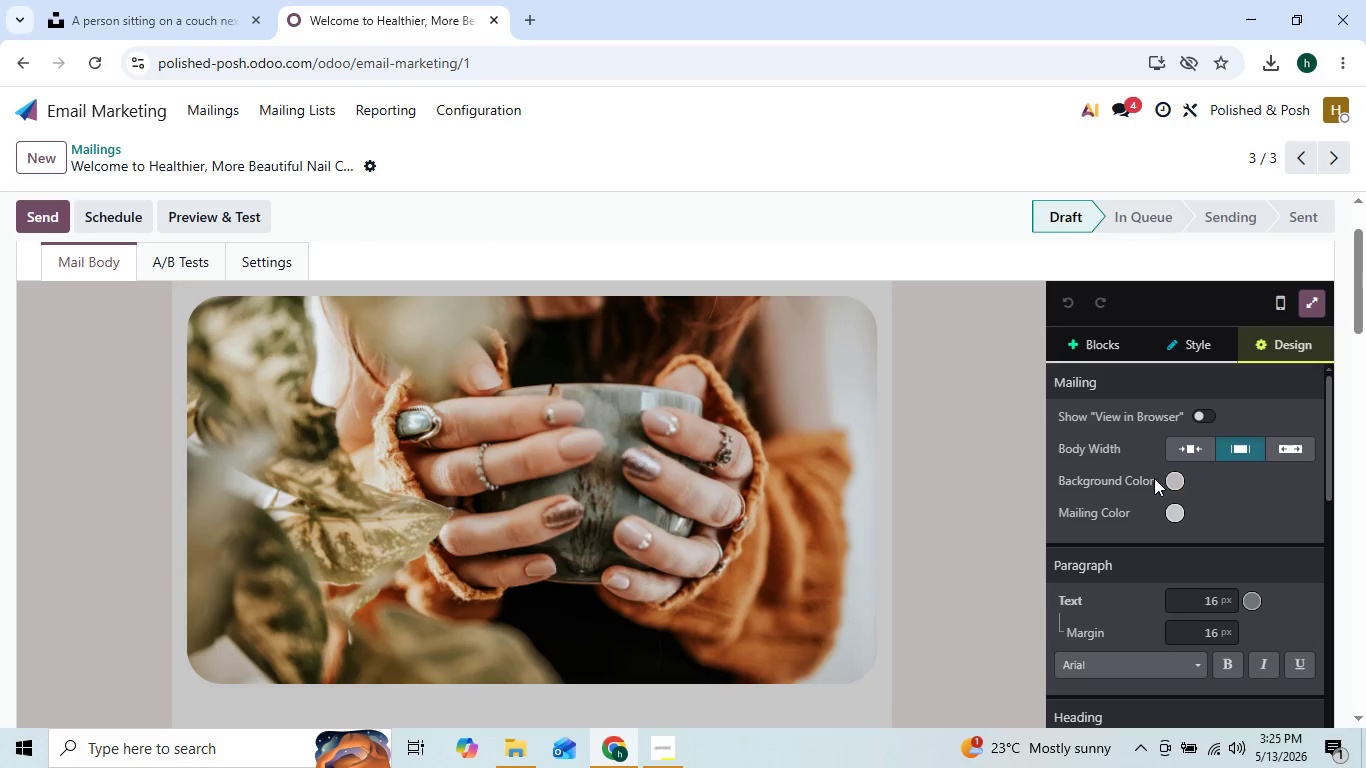 
left_click([1175, 478])
 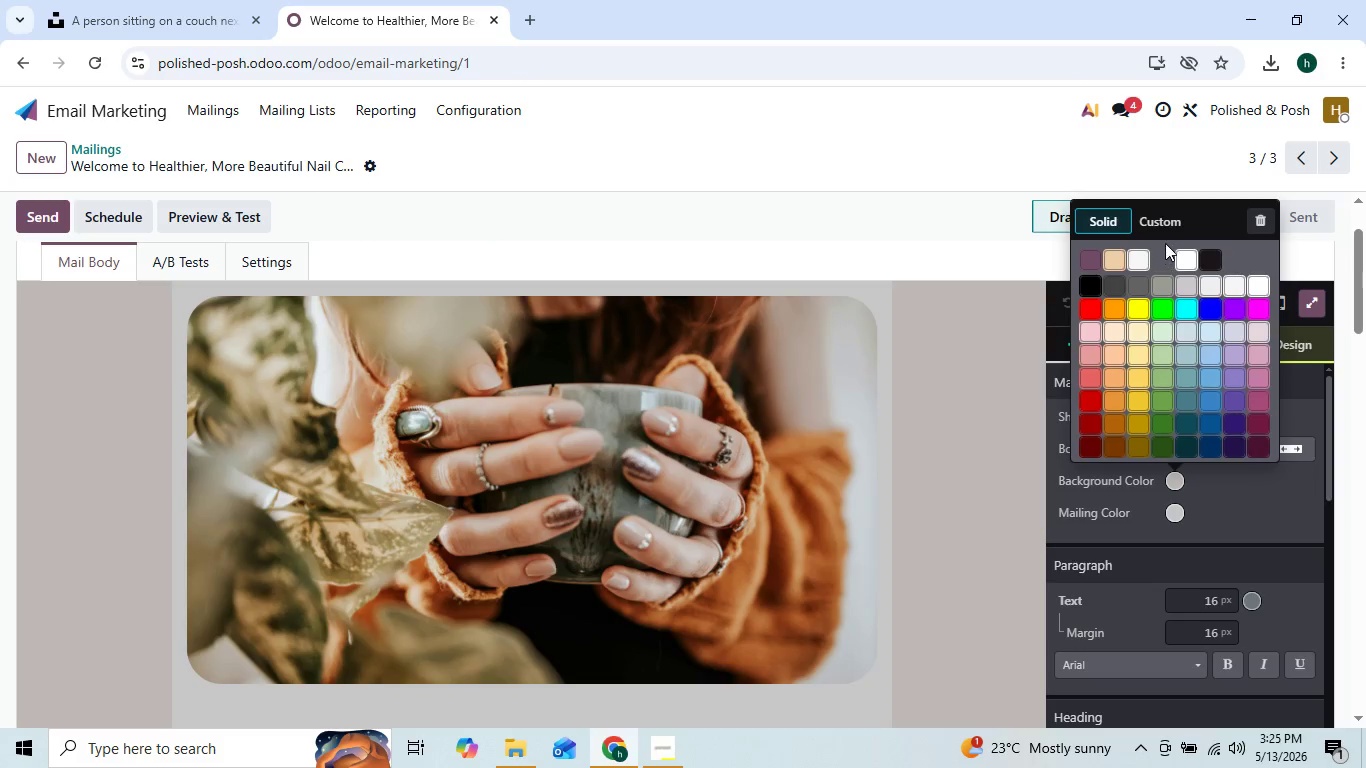 
left_click([1165, 214])
 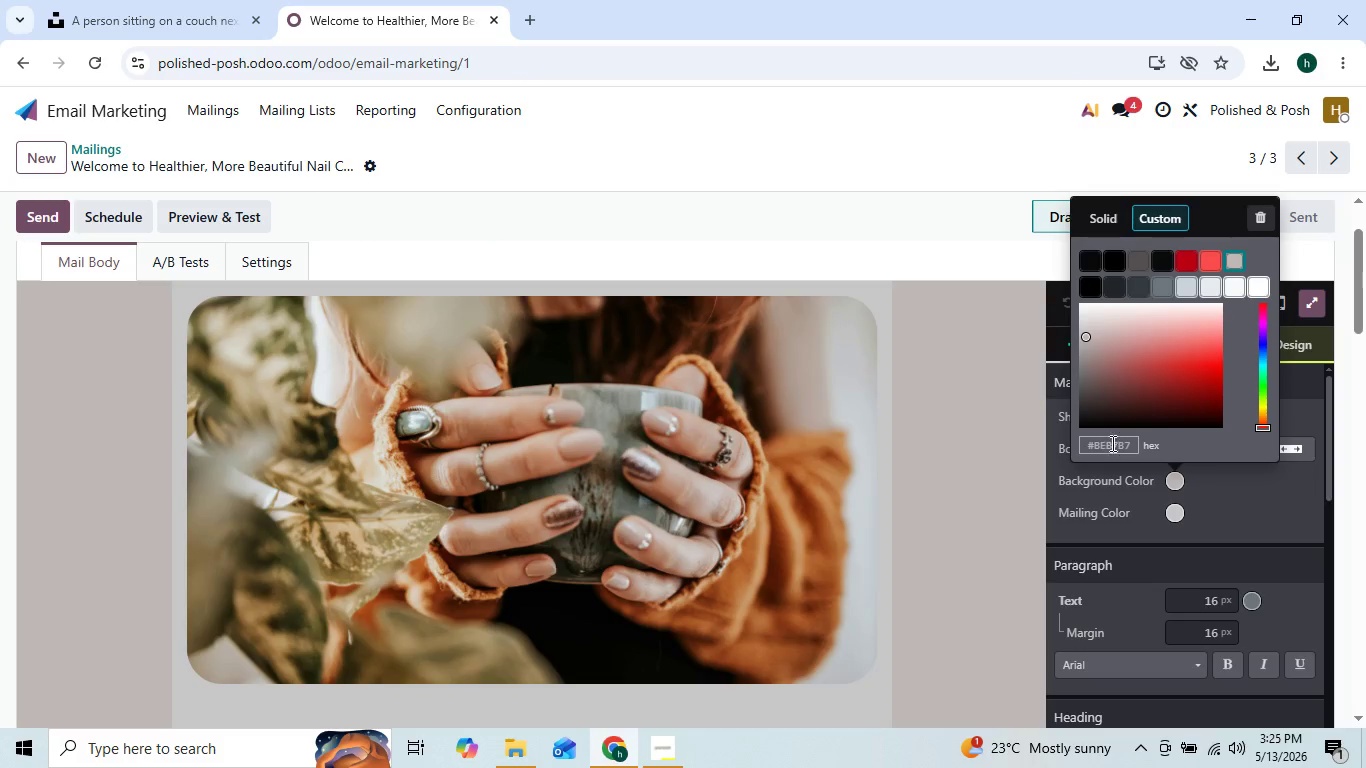 
left_click([1111, 439])
 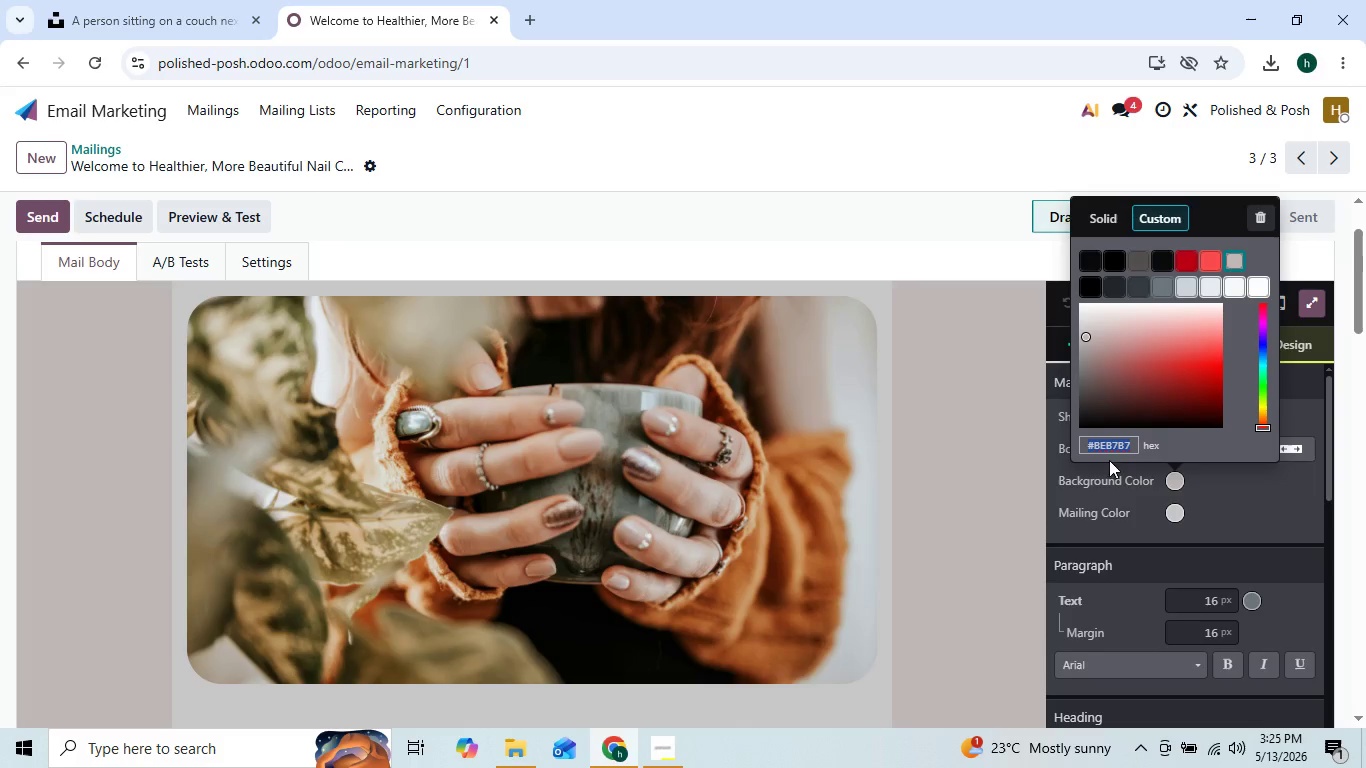 
key(Control+C)
 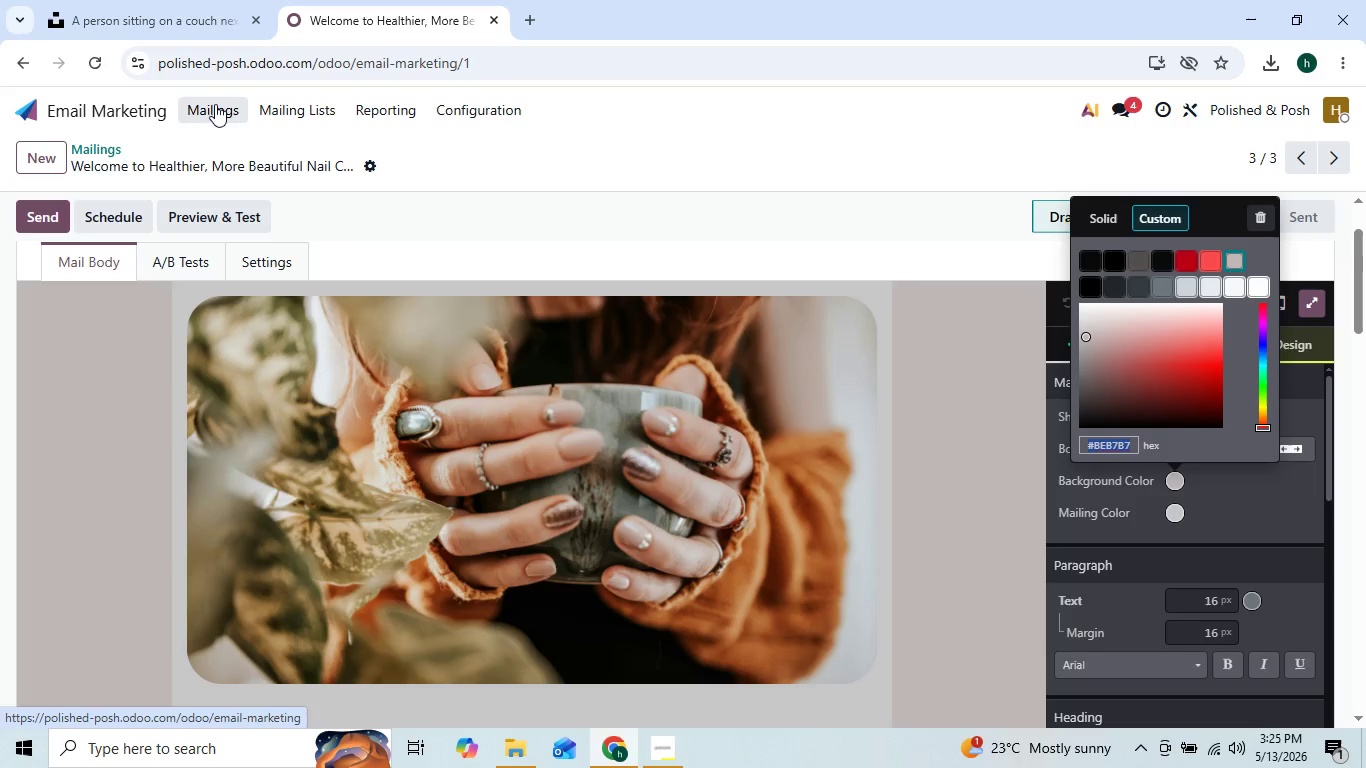 
scroll: coordinate [538, 636], scroll_direction: down, amount: 9.0
 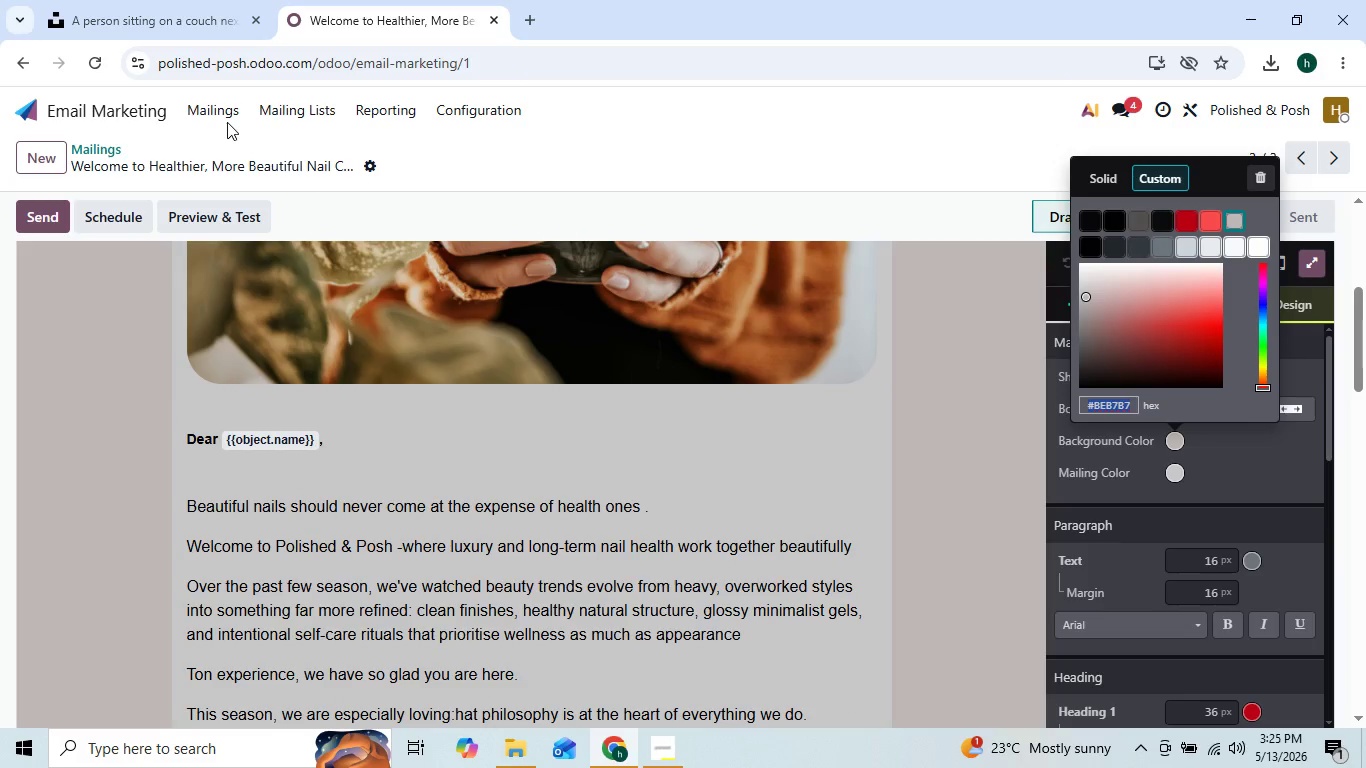 
left_click([227, 122])
 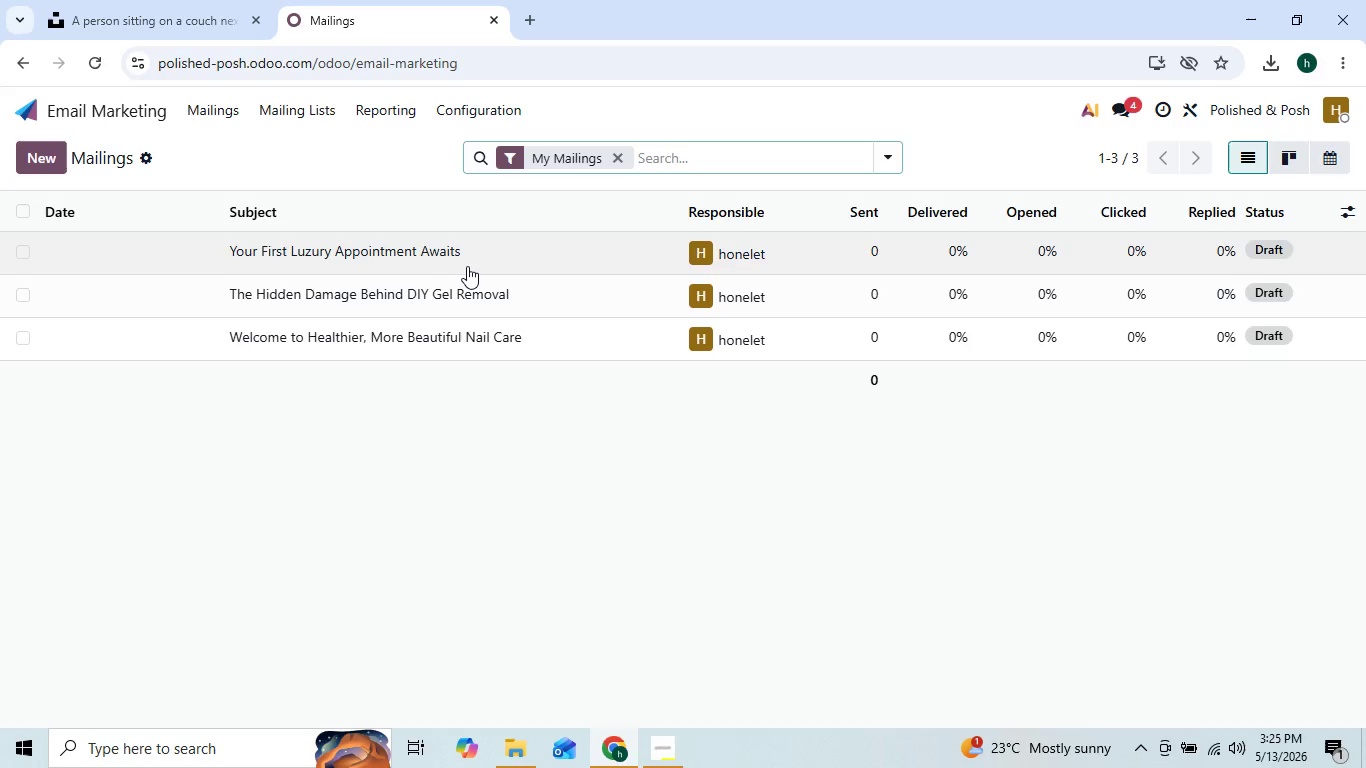 
left_click([463, 283])
 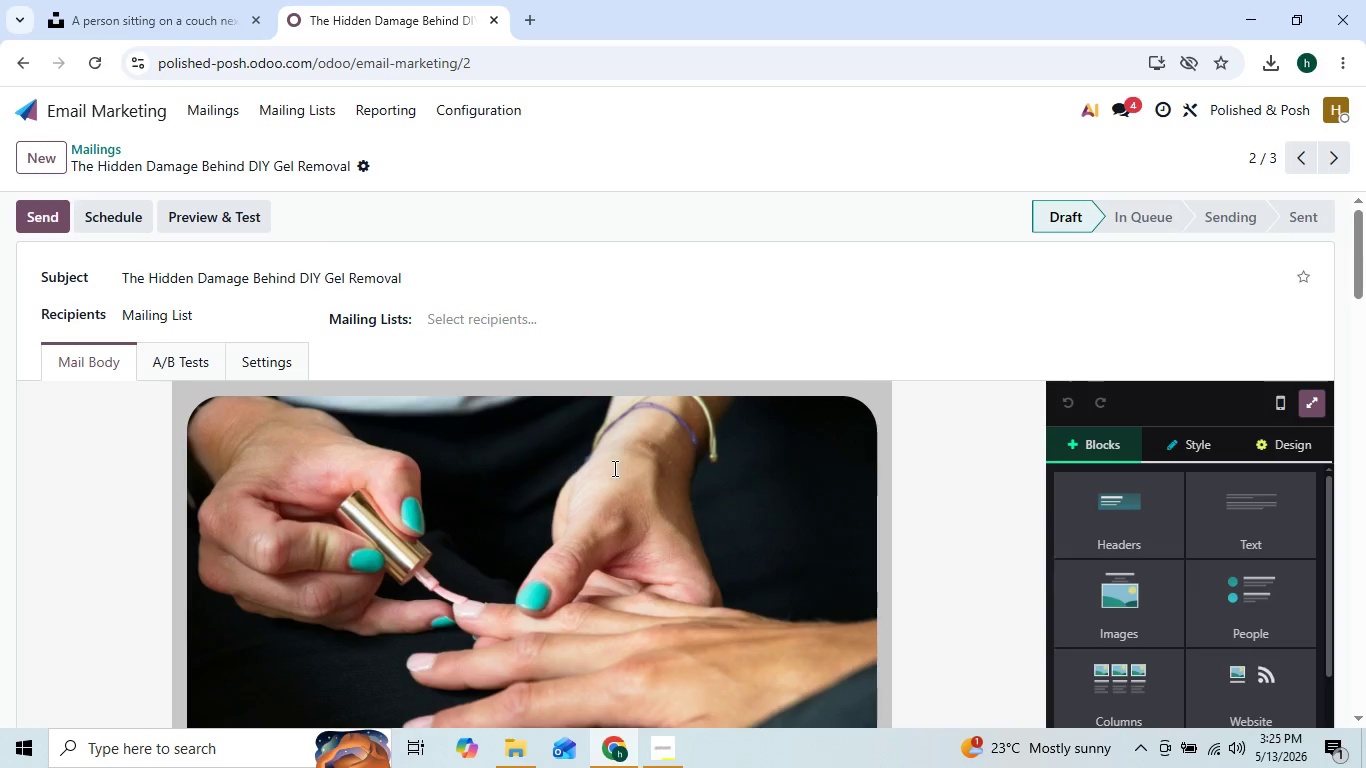 
scroll: coordinate [614, 491], scroll_direction: down, amount: 2.0
 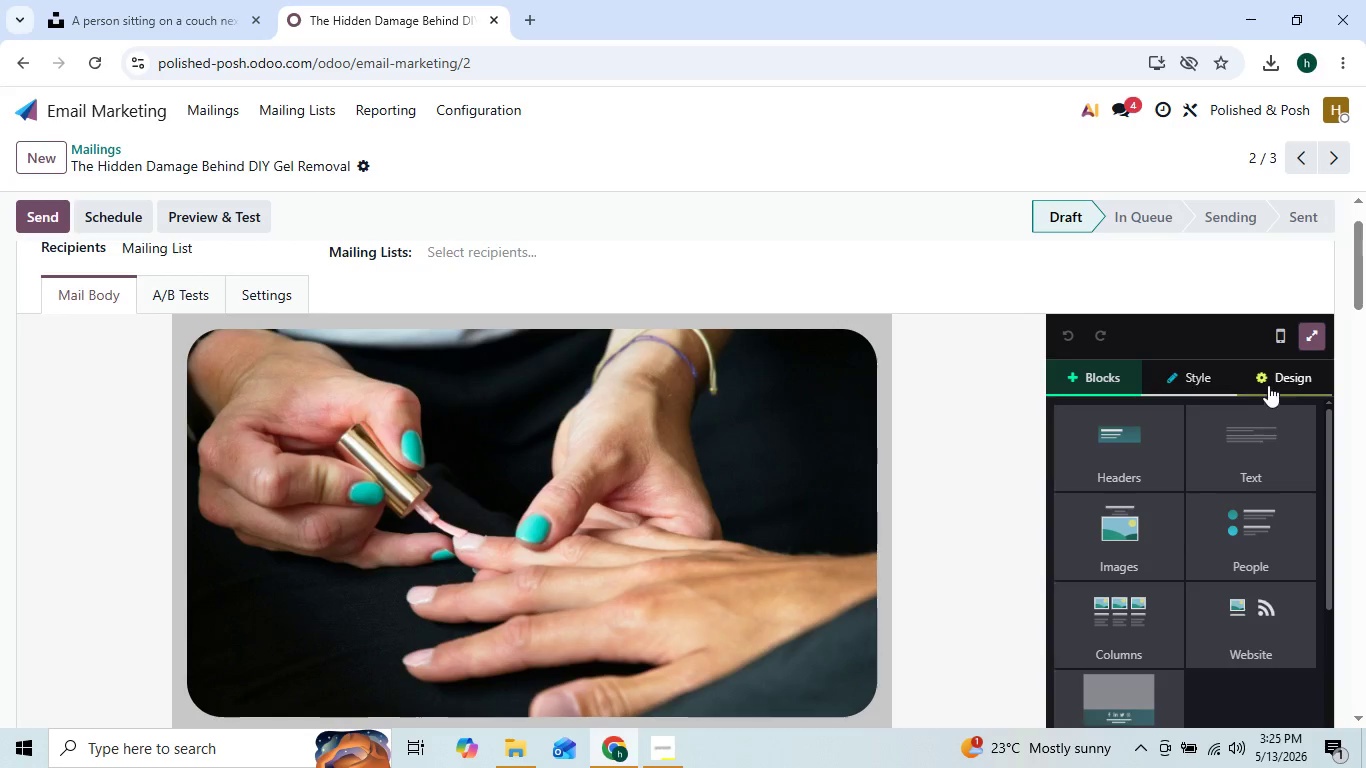 
left_click([1281, 378])
 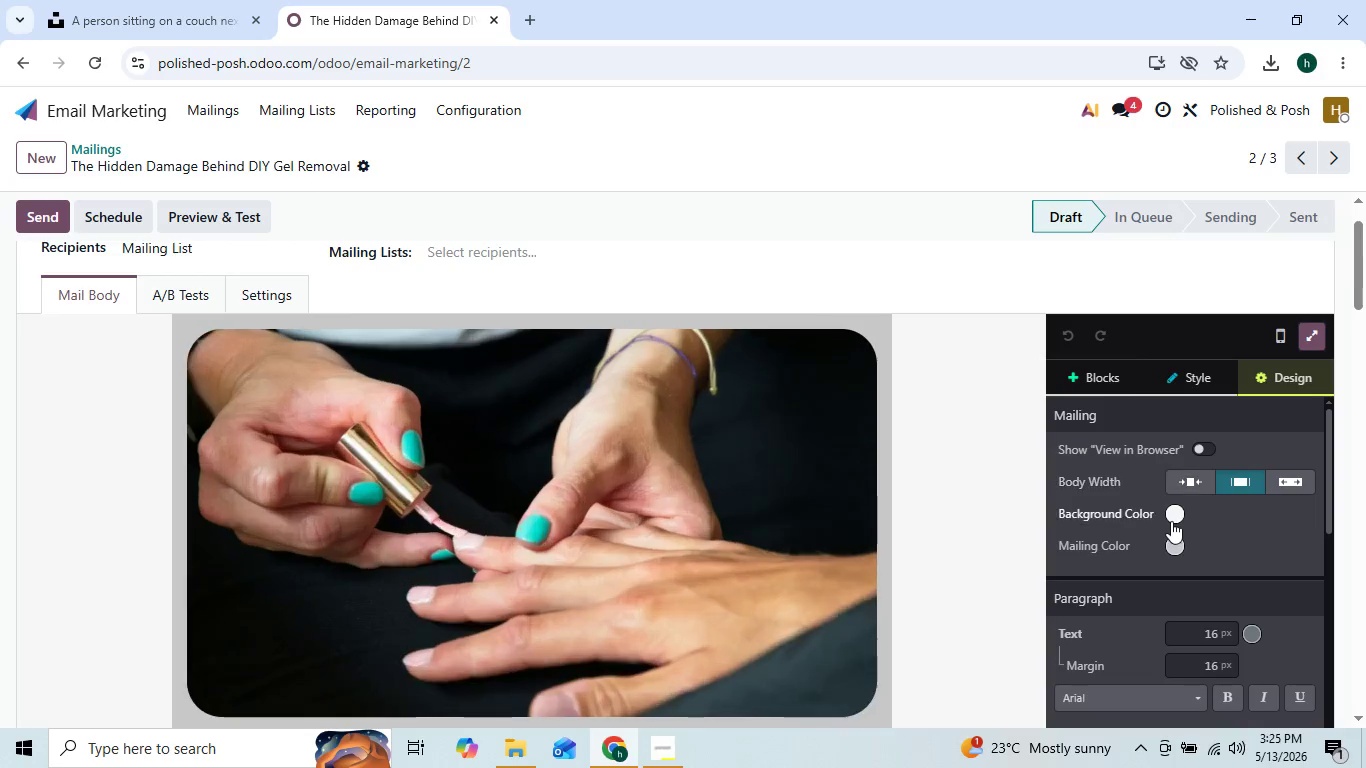 
left_click([1172, 512])
 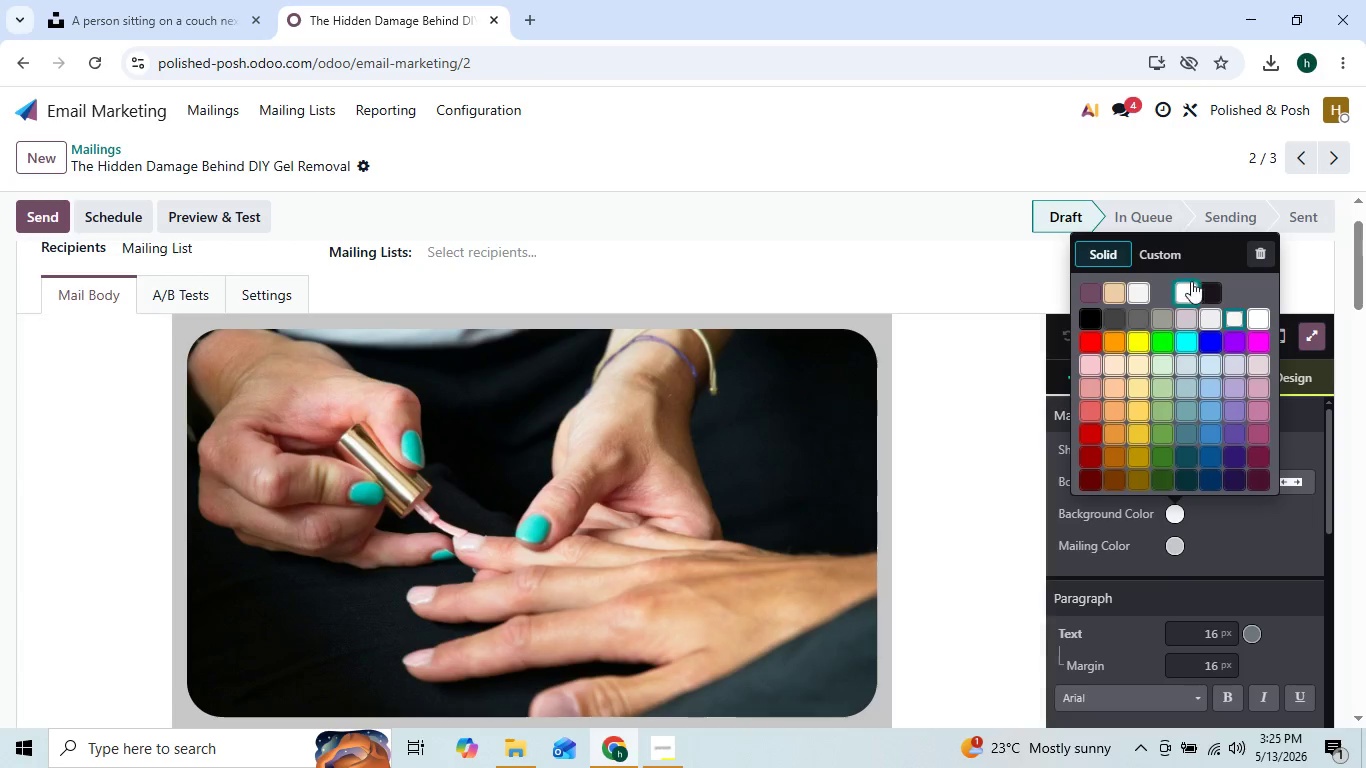 
left_click([1179, 253])
 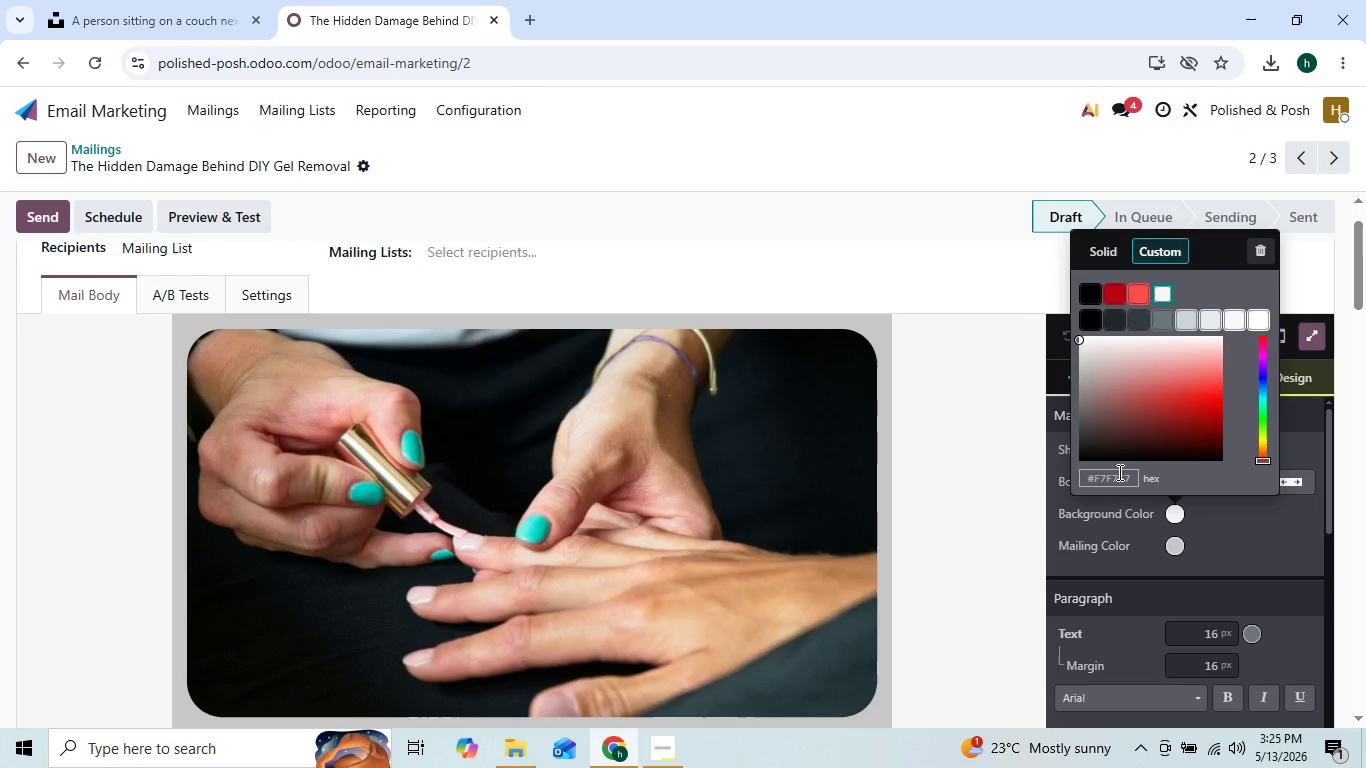 
left_click([1118, 472])
 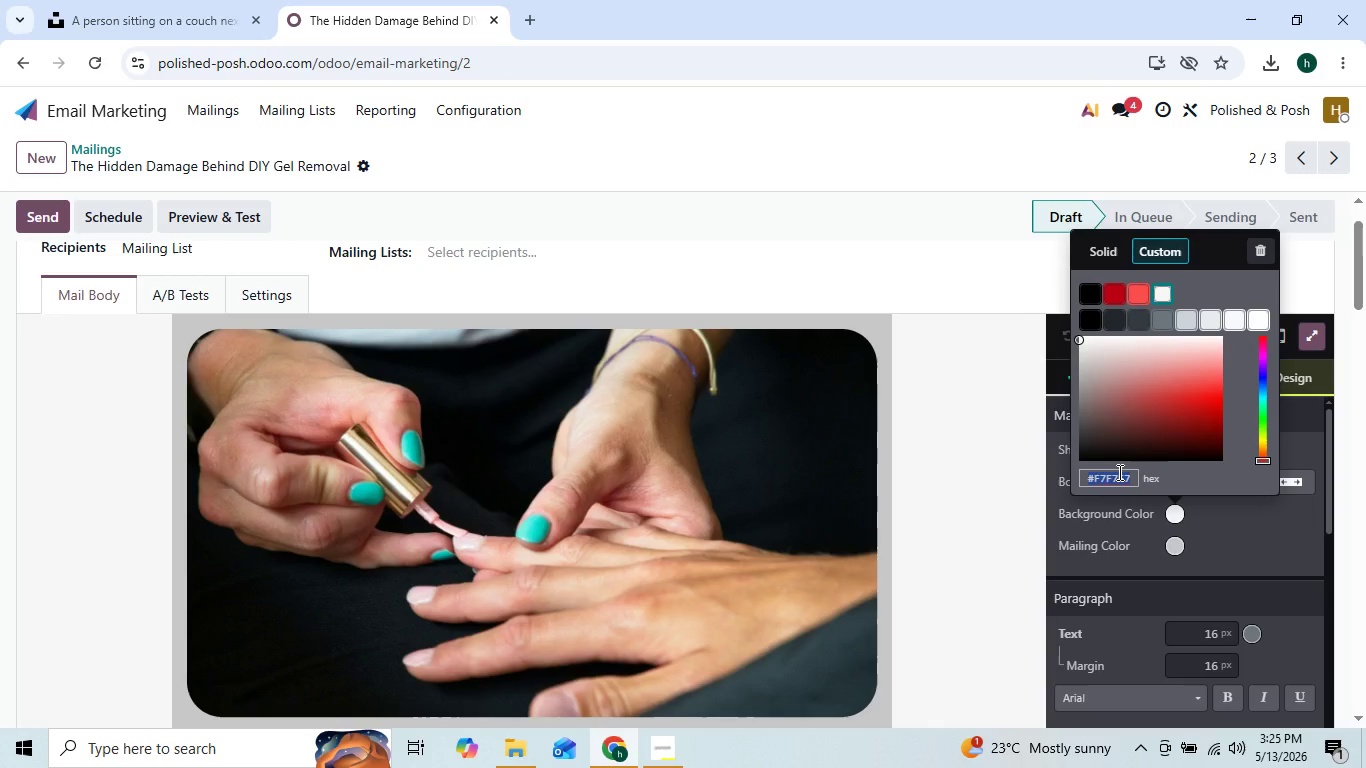 
key(Control+V)
 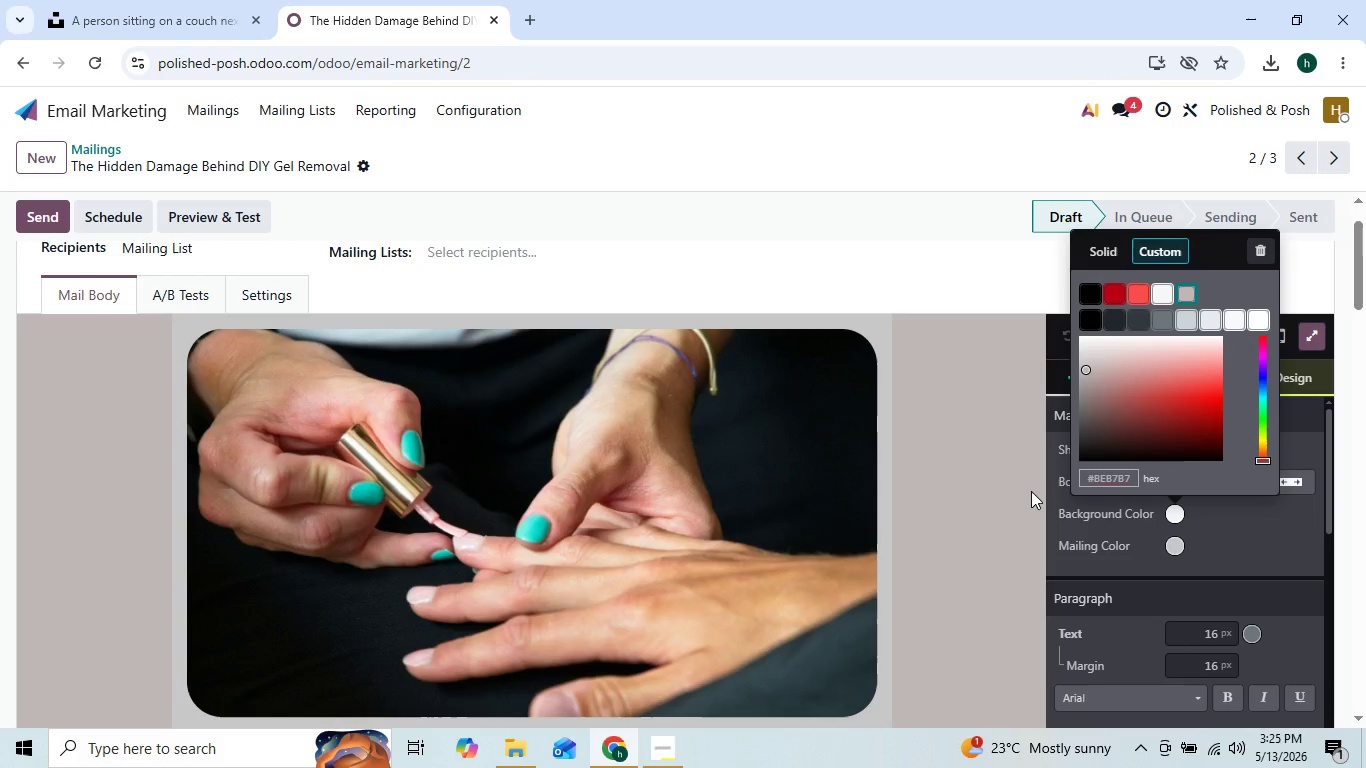 
left_click([1031, 491])
 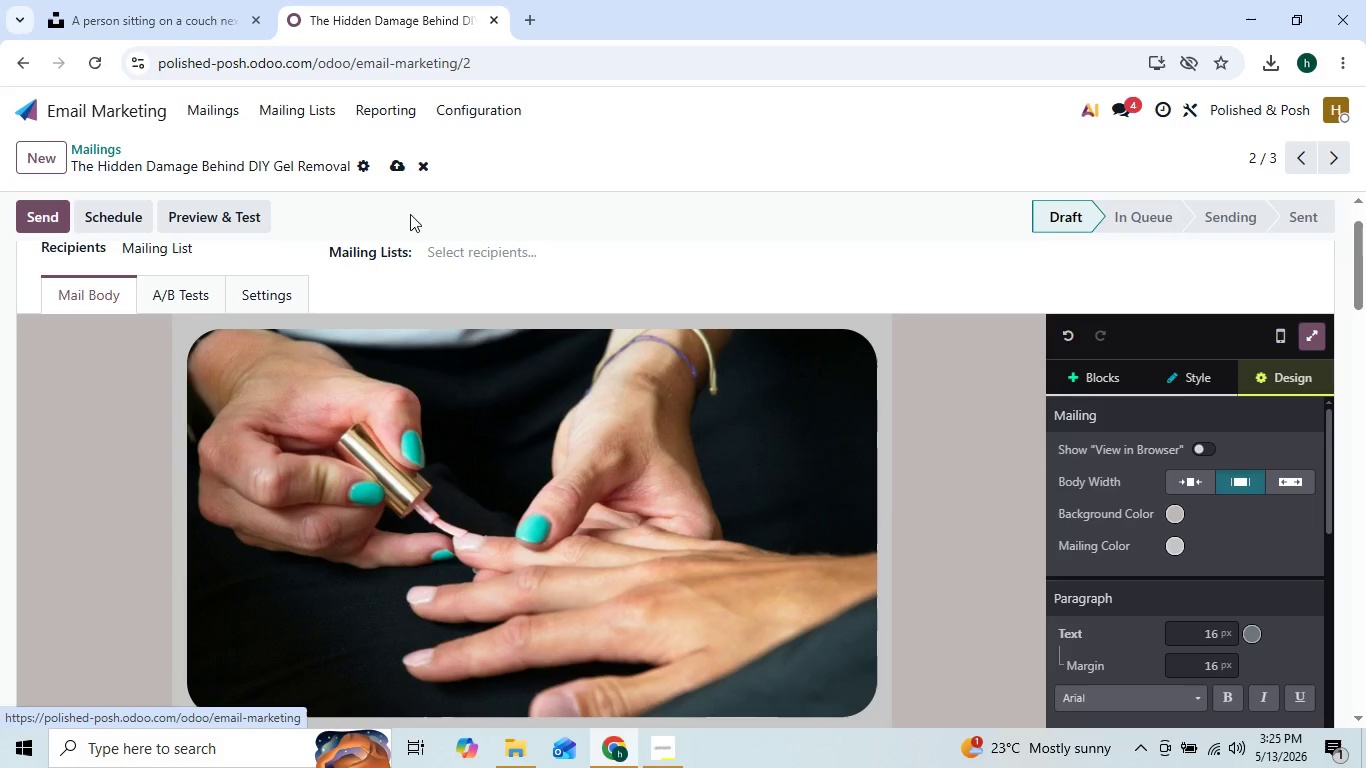 
left_click([189, 118])
 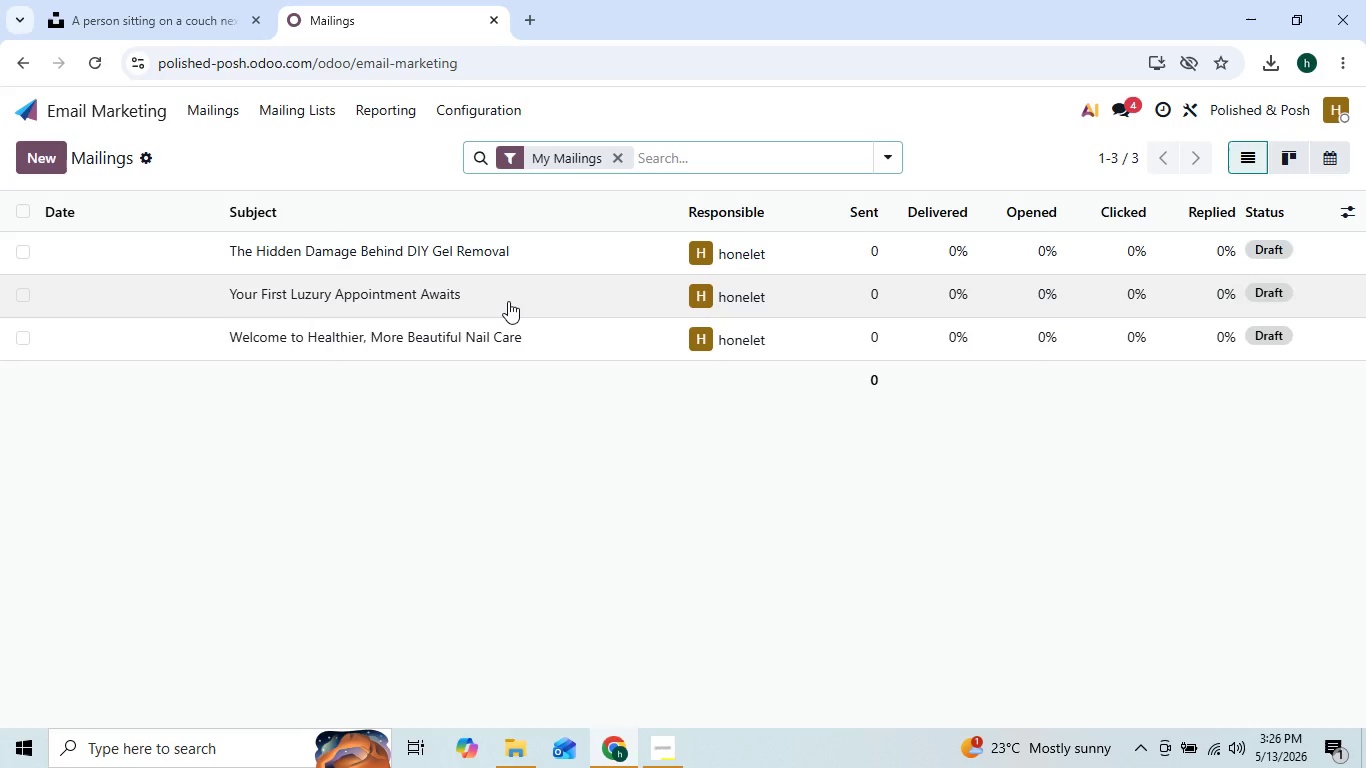 
wait(6.69)
 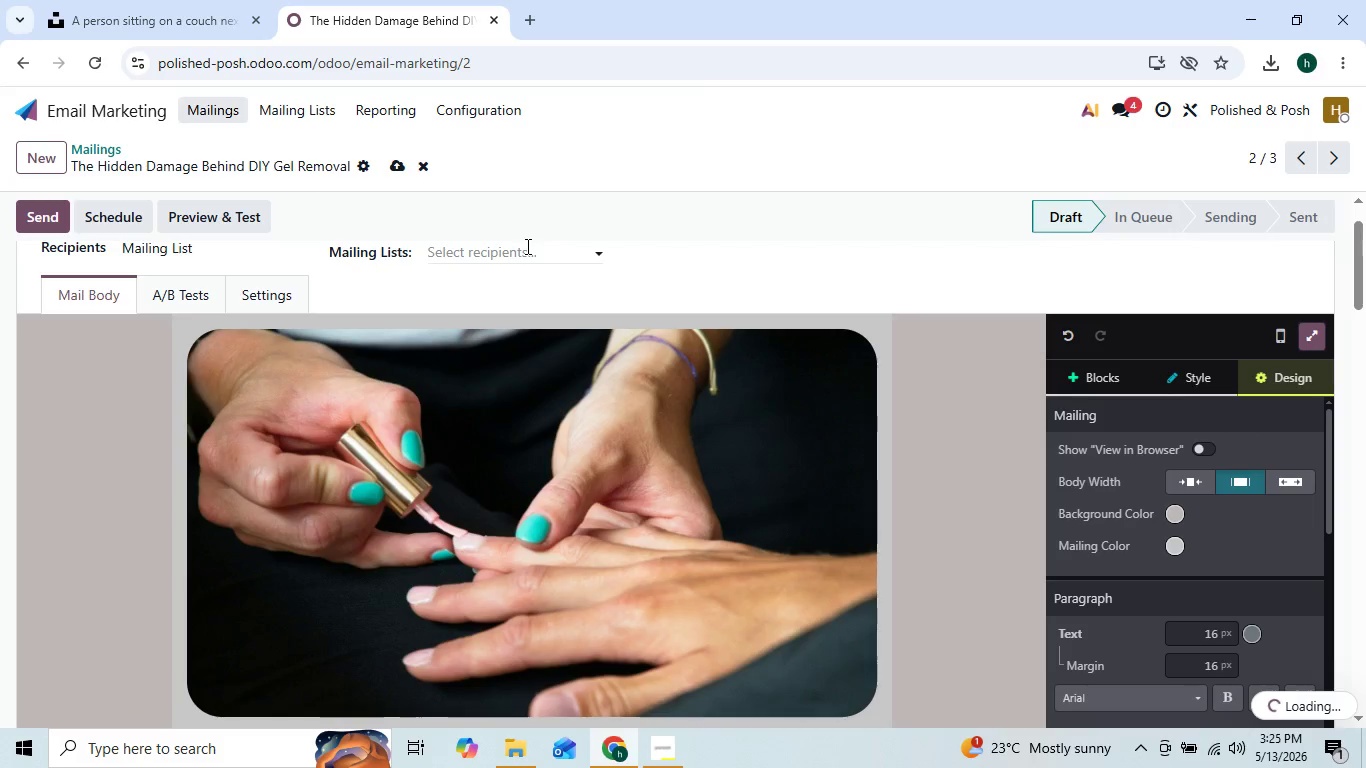 
left_click([508, 301])
 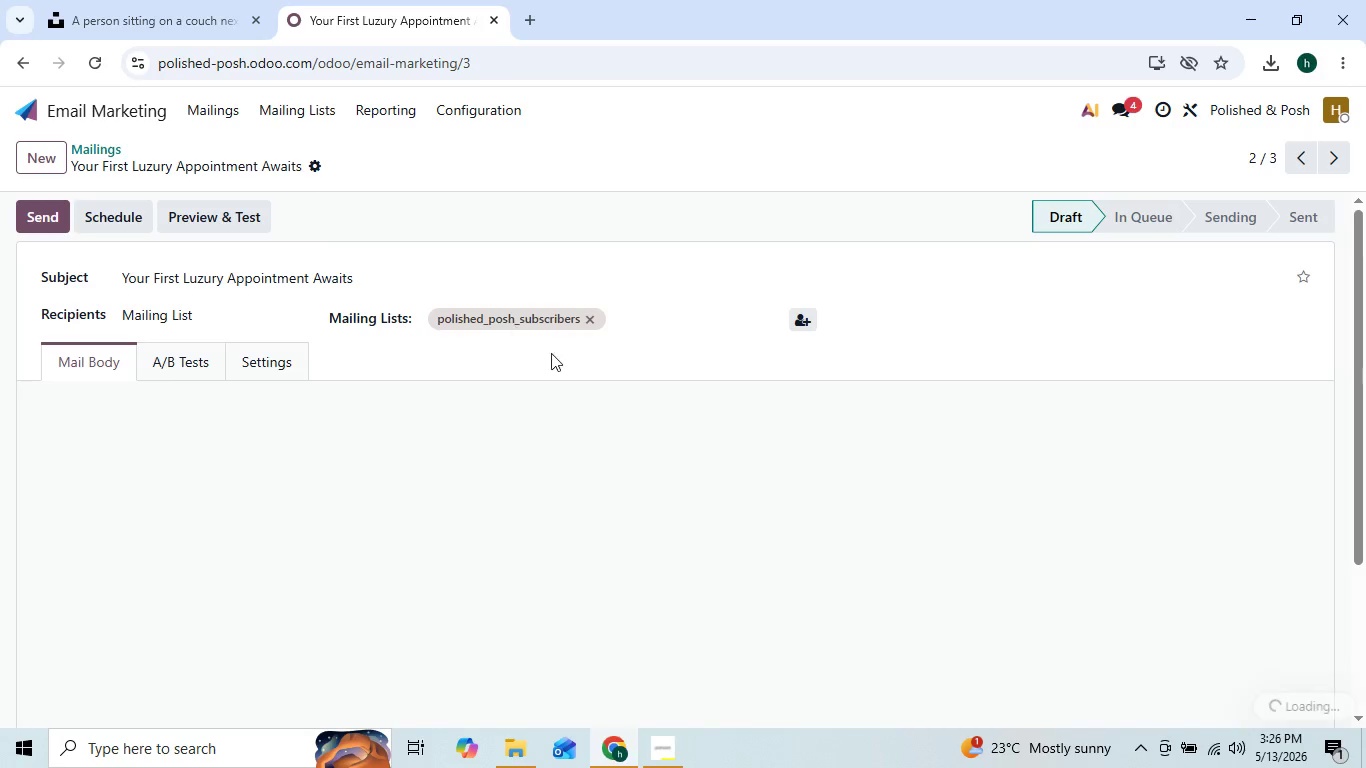 
scroll: coordinate [756, 416], scroll_direction: down, amount: 16.0
 